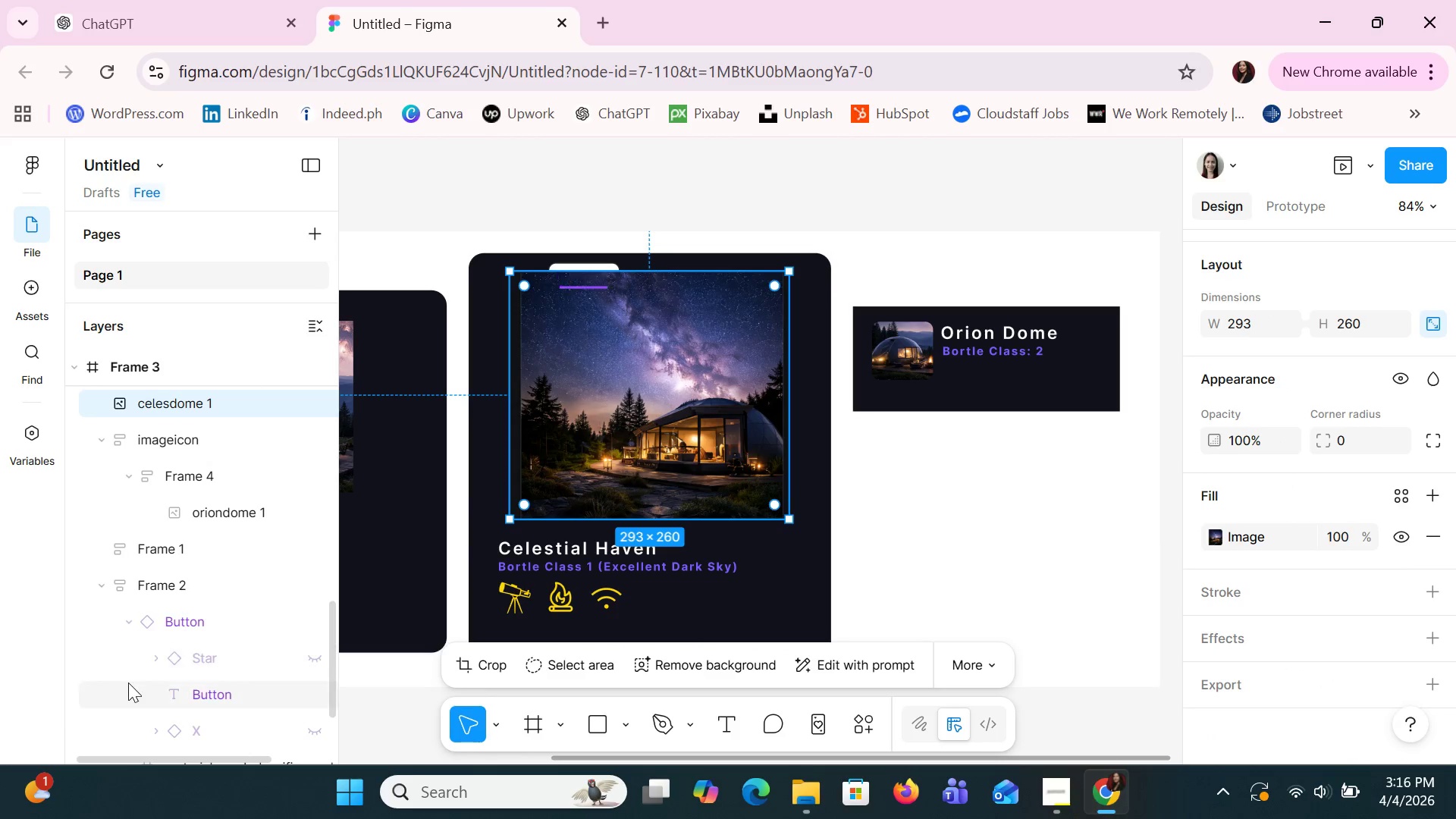 
left_click([190, 625])
 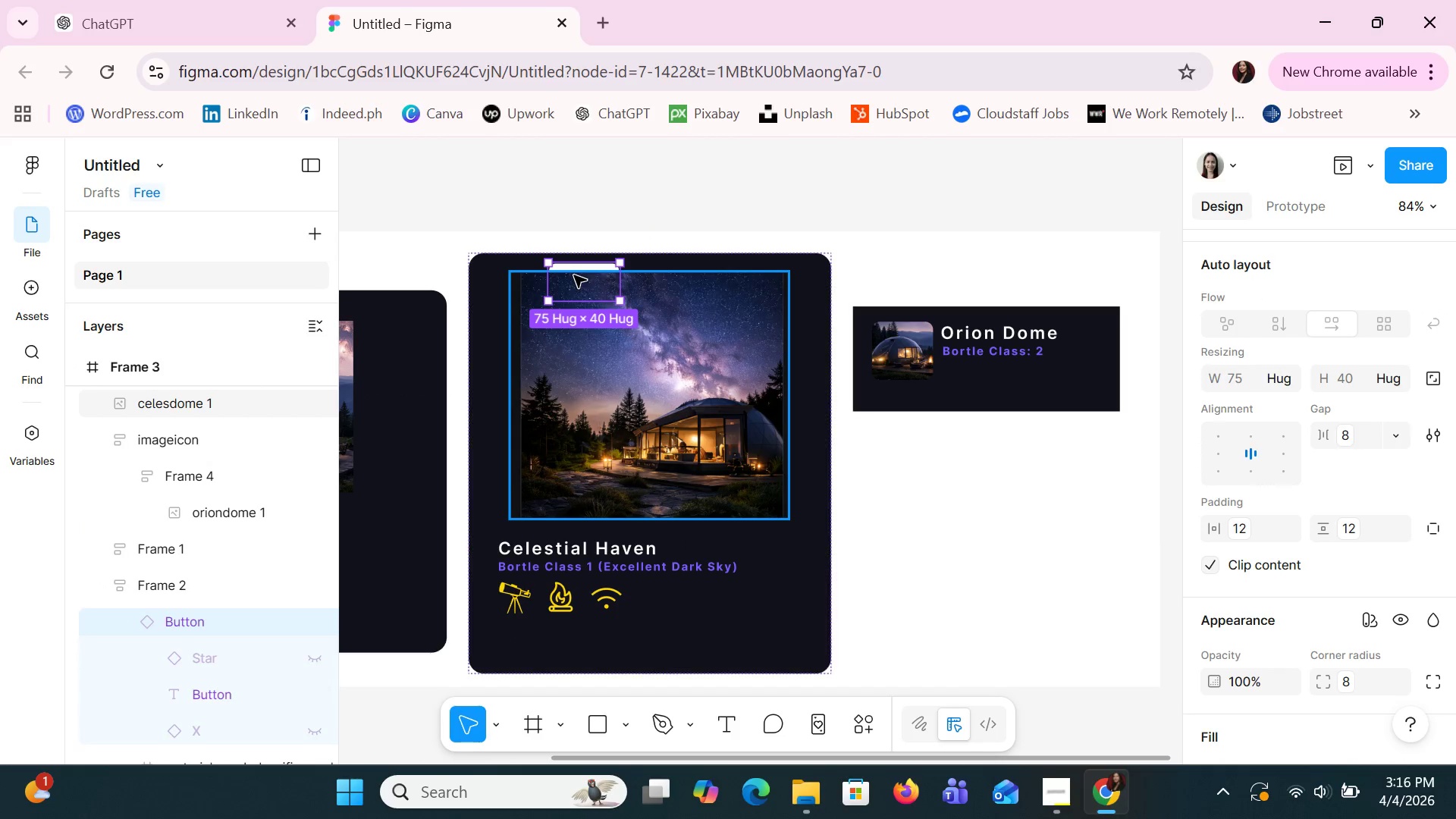 
left_click_drag(start_coordinate=[574, 274], to_coordinate=[644, 595])
 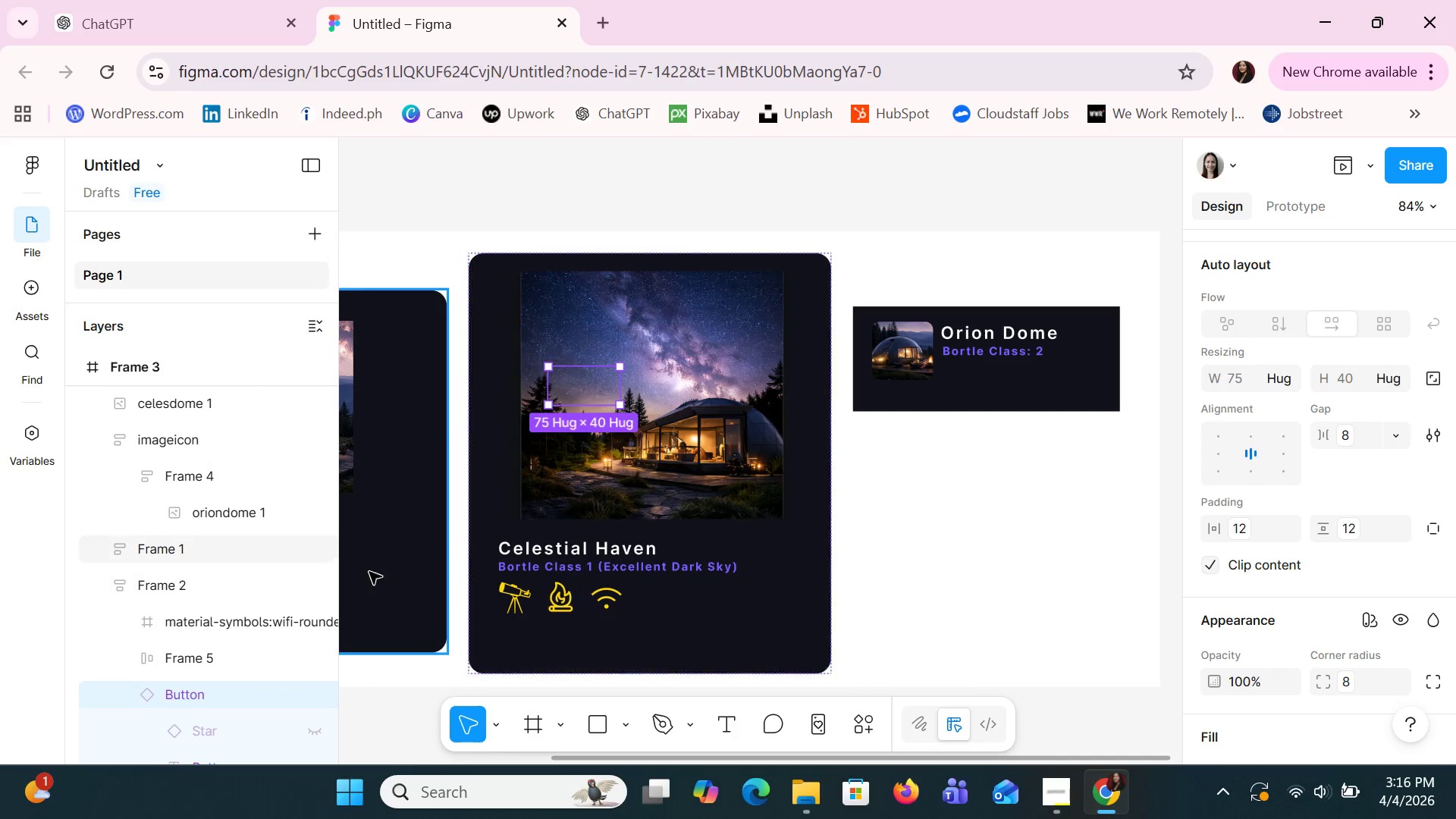 
left_click_drag(start_coordinate=[222, 699], to_coordinate=[185, 603])
 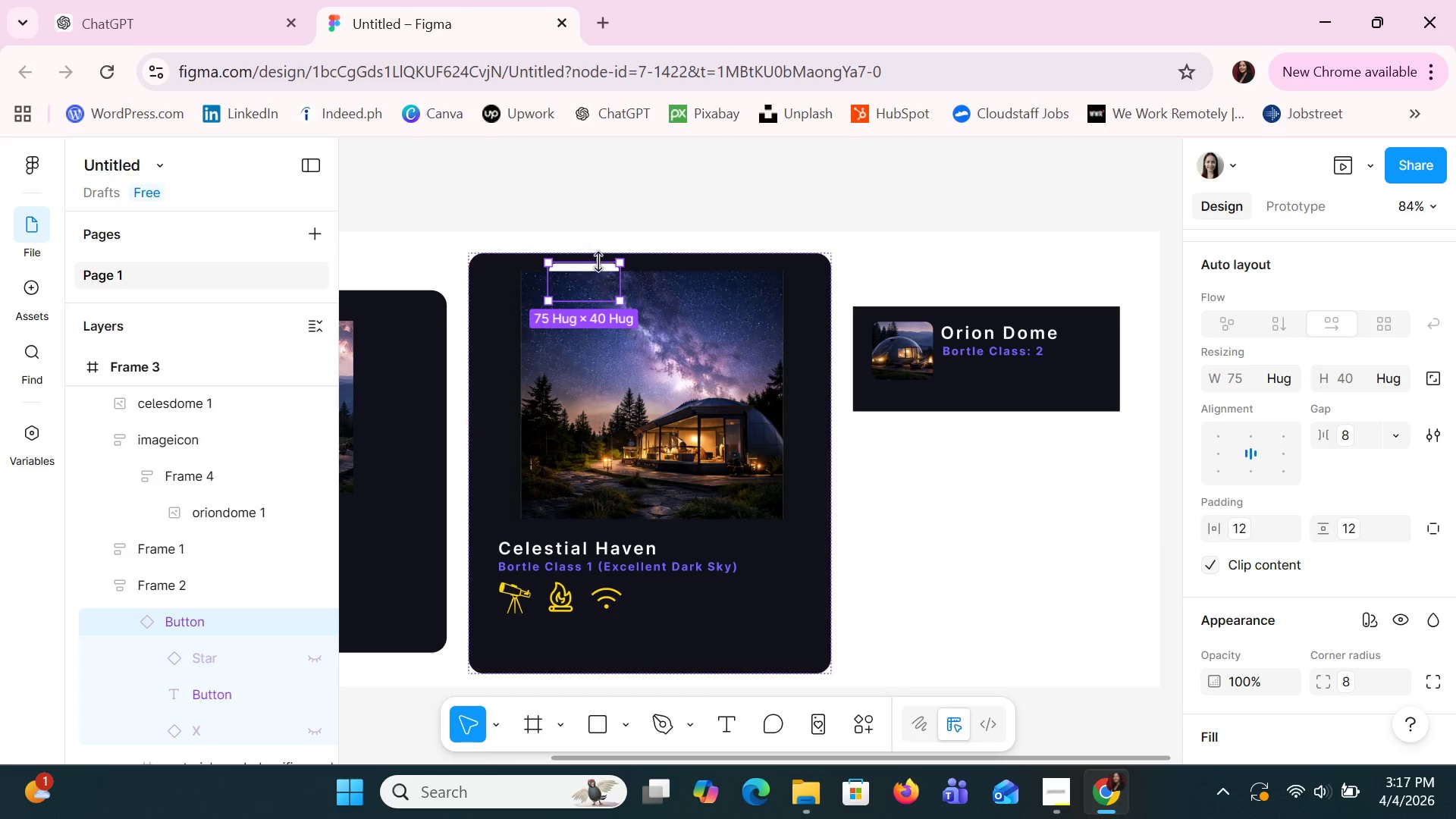 
left_click_drag(start_coordinate=[599, 267], to_coordinate=[955, 389])
 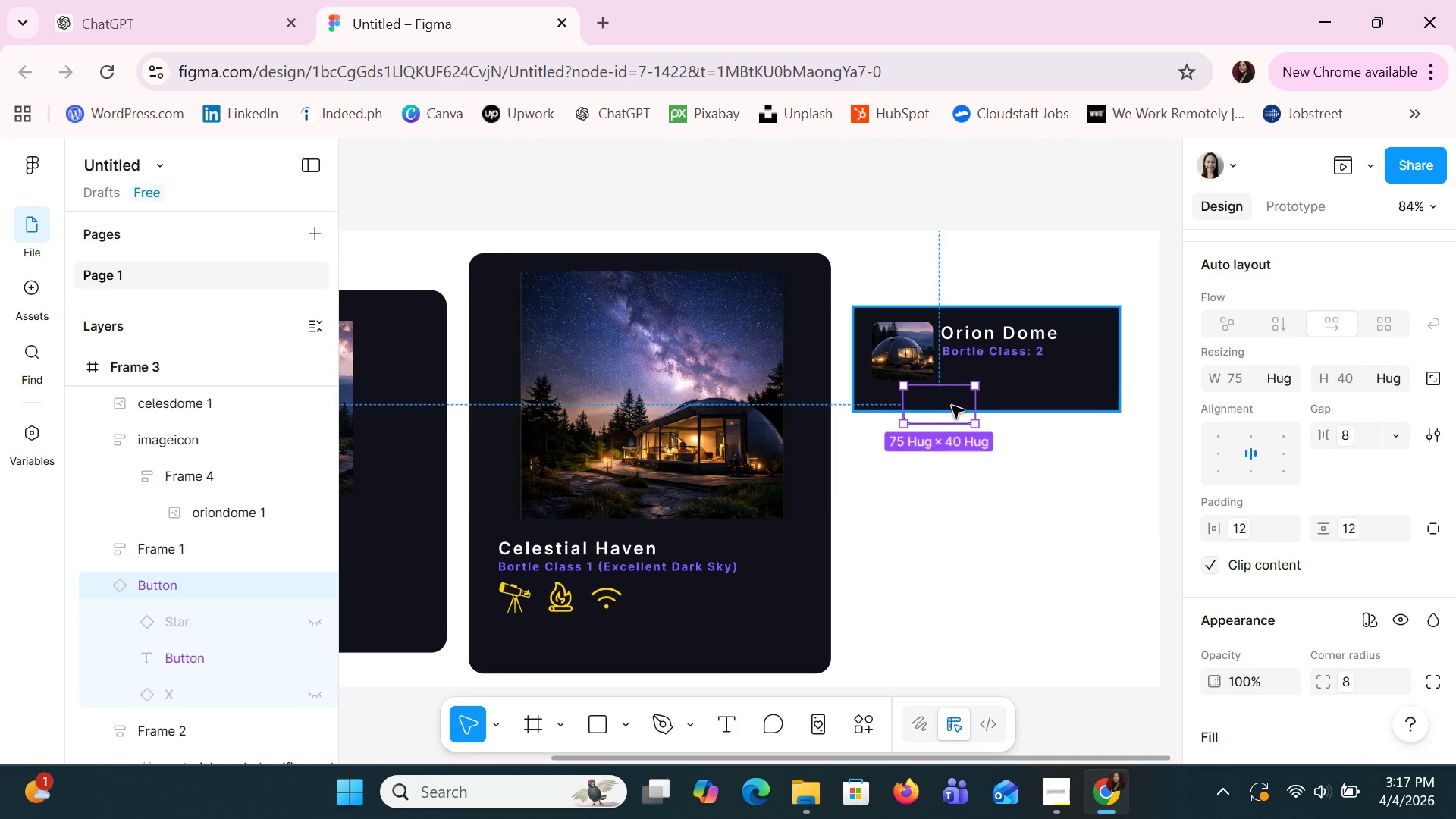 
left_click_drag(start_coordinate=[945, 419], to_coordinate=[786, 613])
 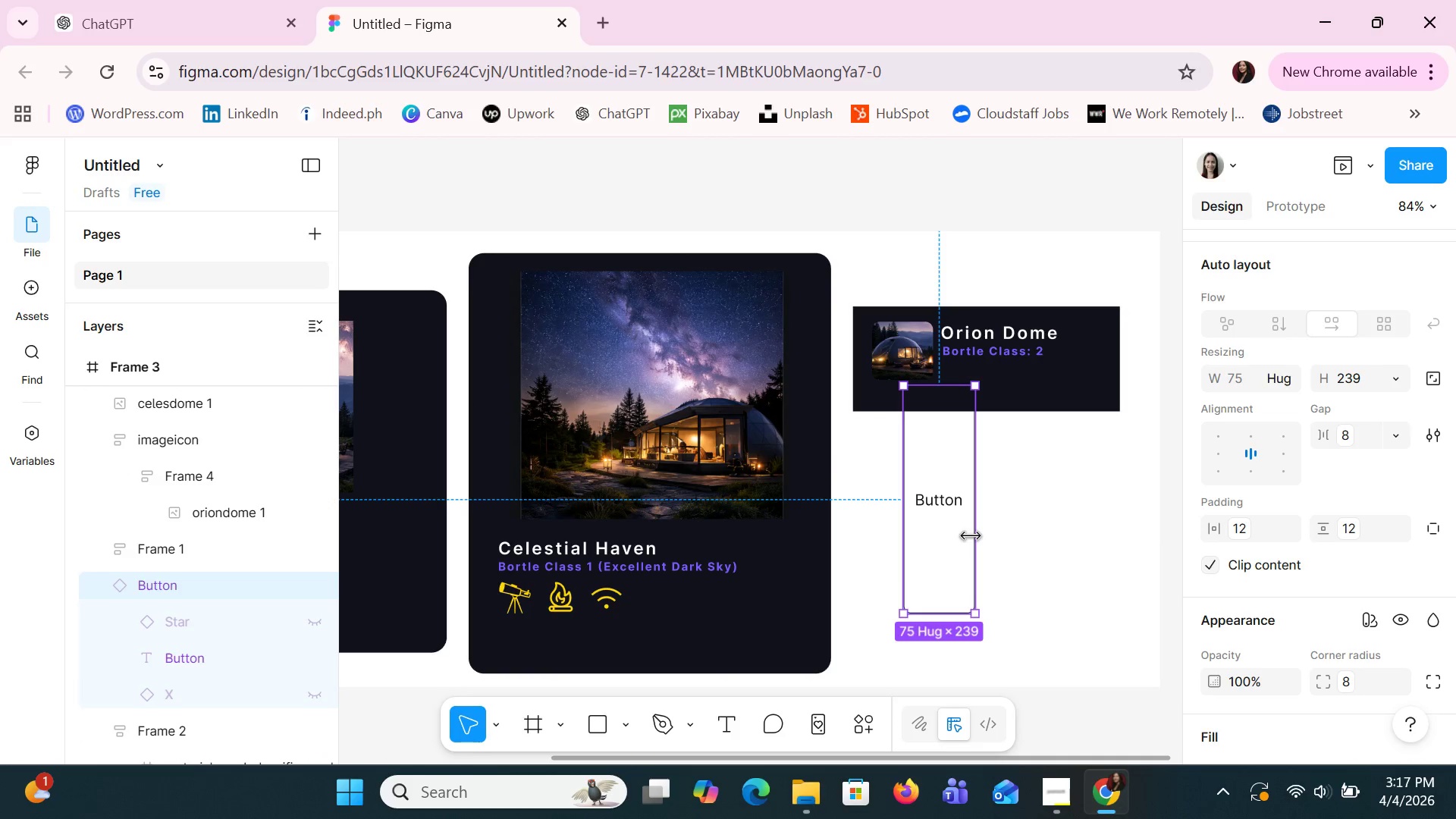 
left_click_drag(start_coordinate=[971, 537], to_coordinate=[1081, 513])
 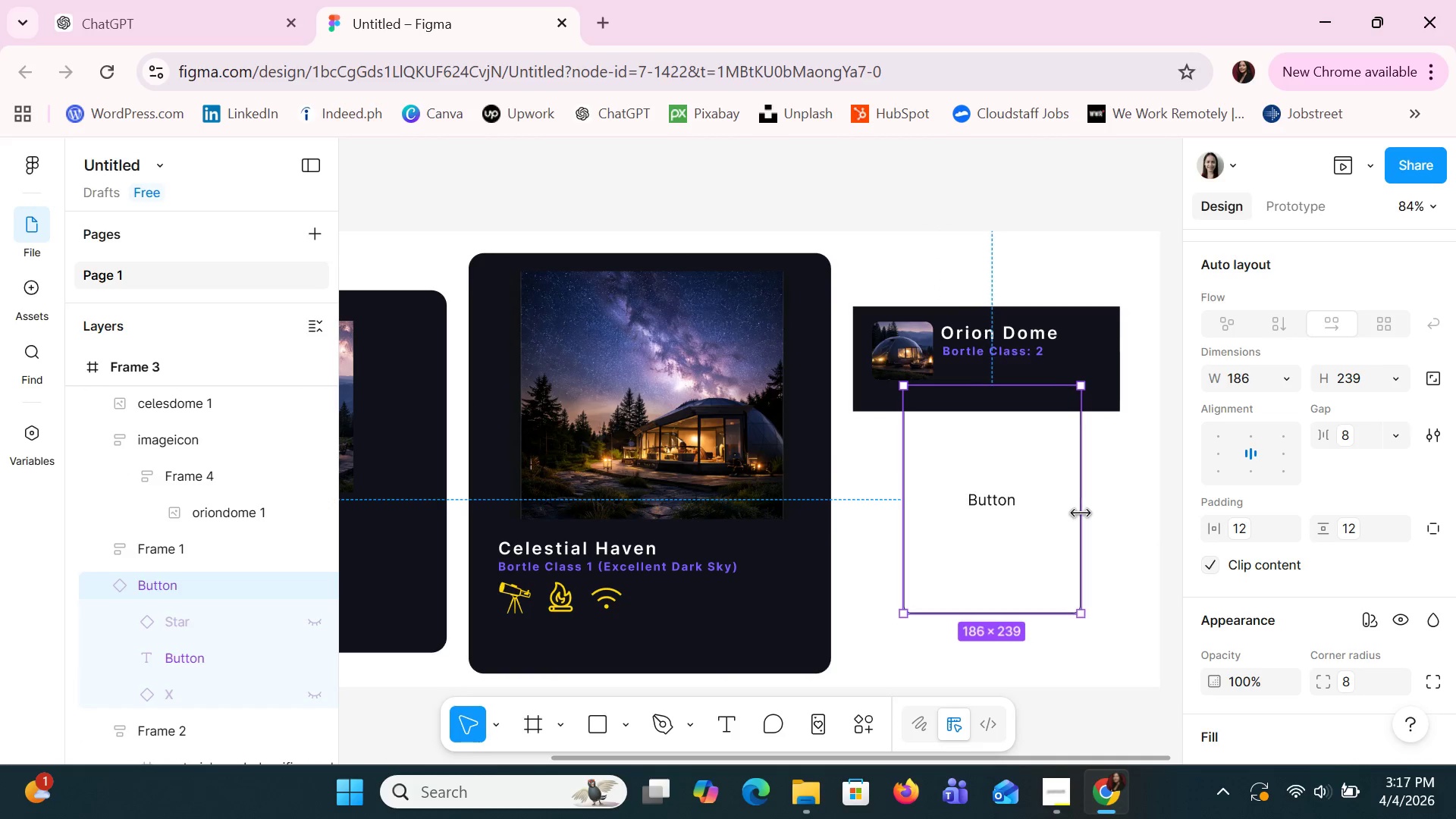 
key(Control+Z)
 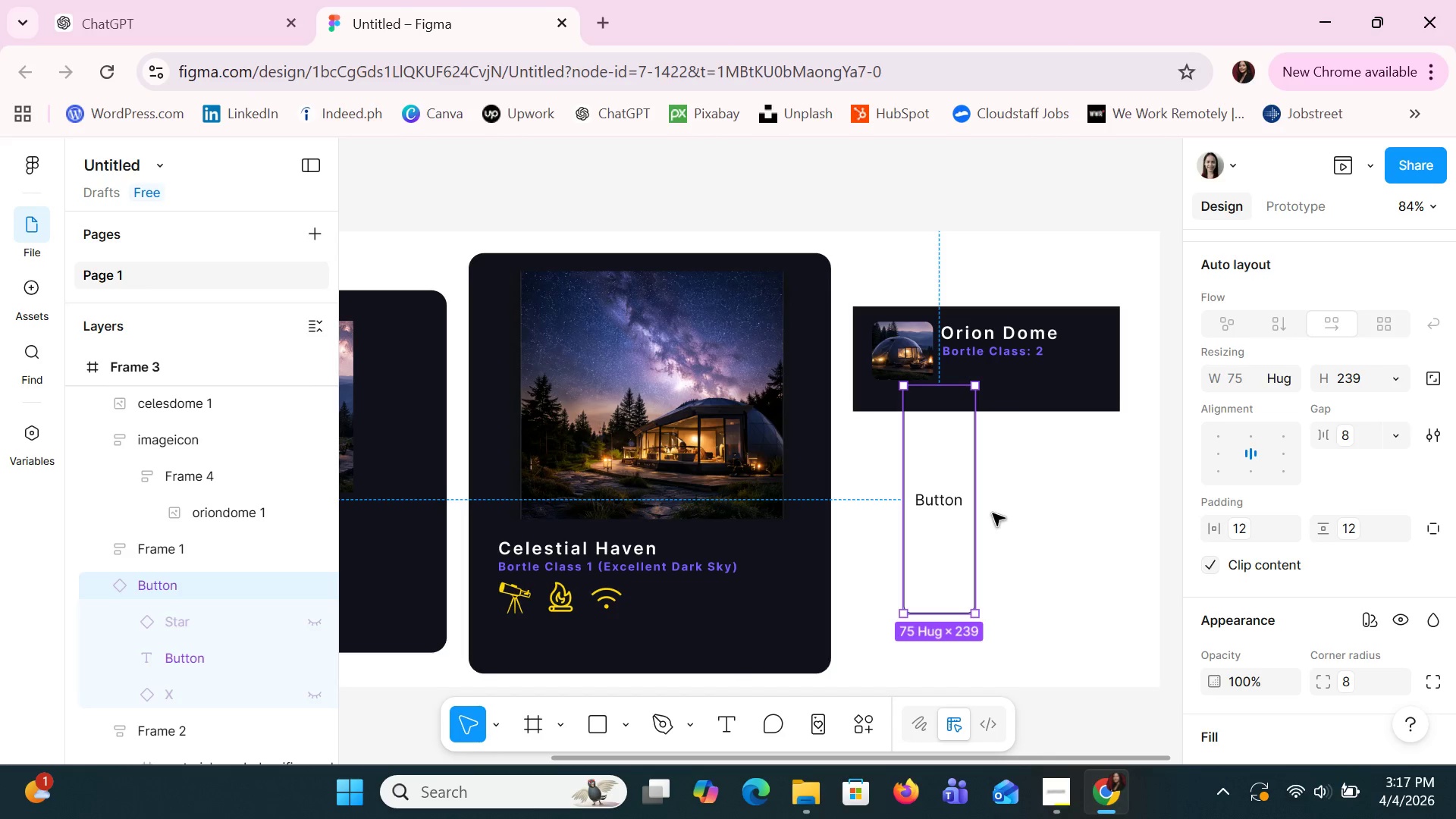 
key(Control+Z)
 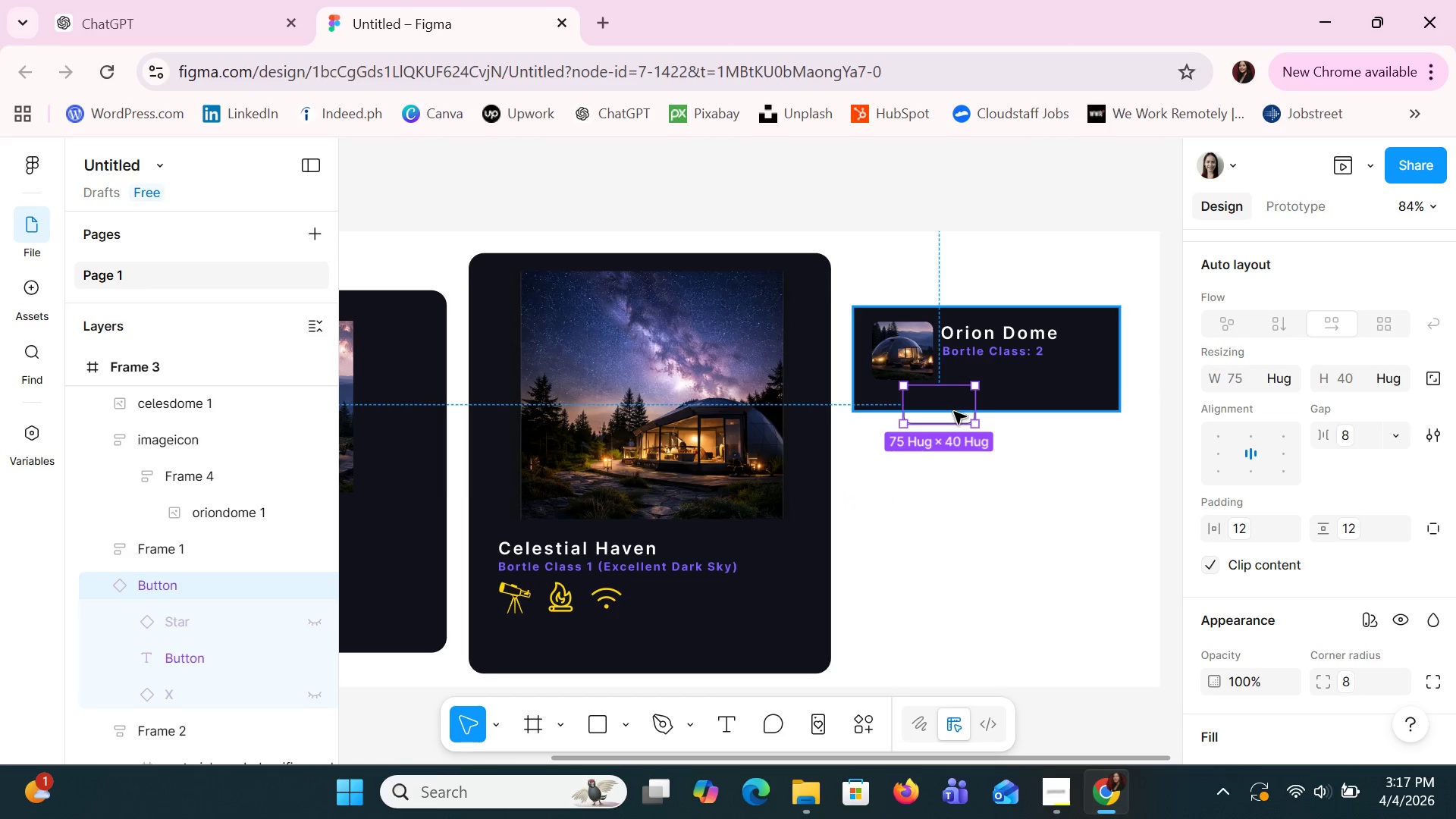 
left_click_drag(start_coordinate=[954, 412], to_coordinate=[829, 568])
 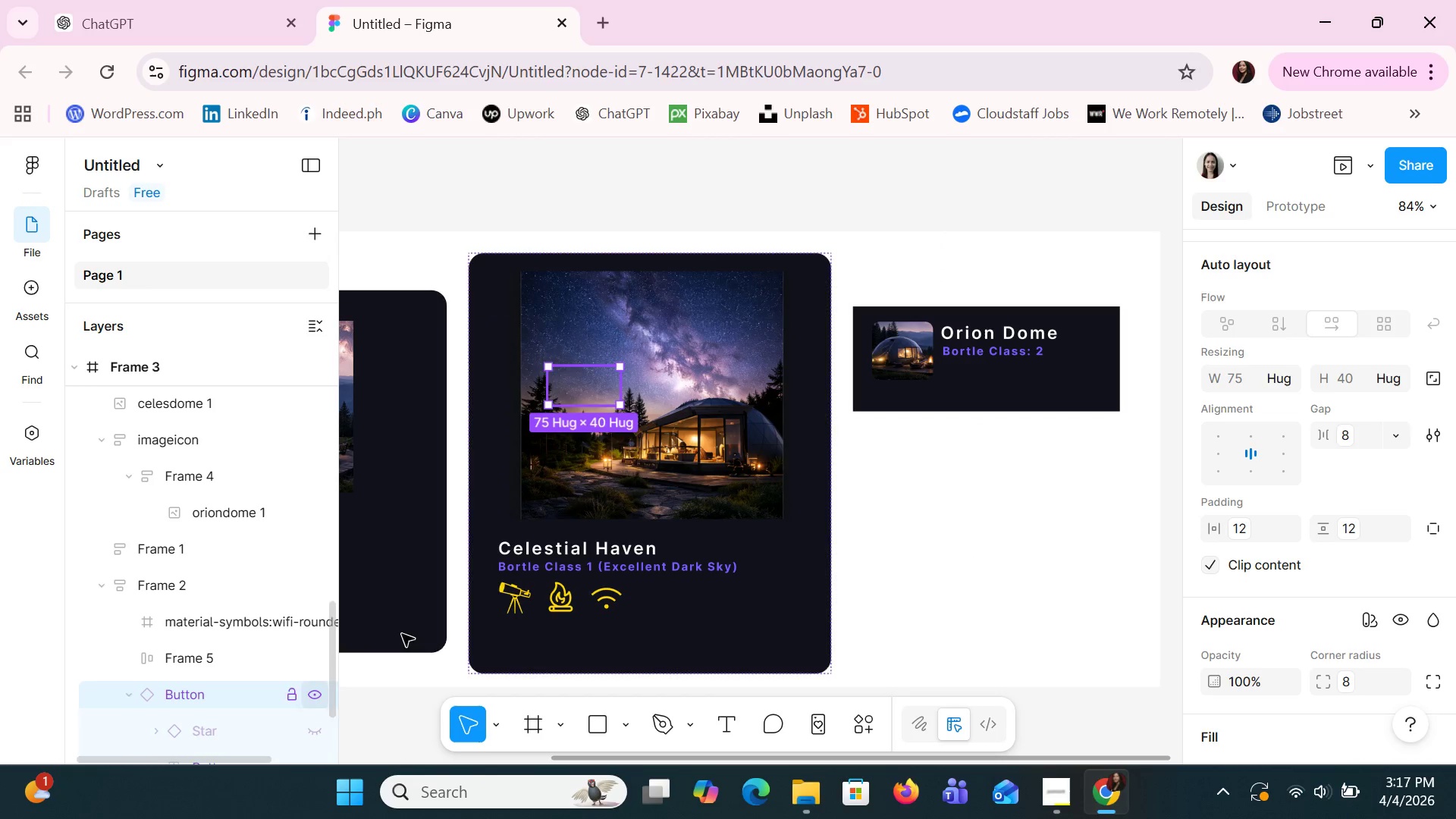 
wait(6.94)
 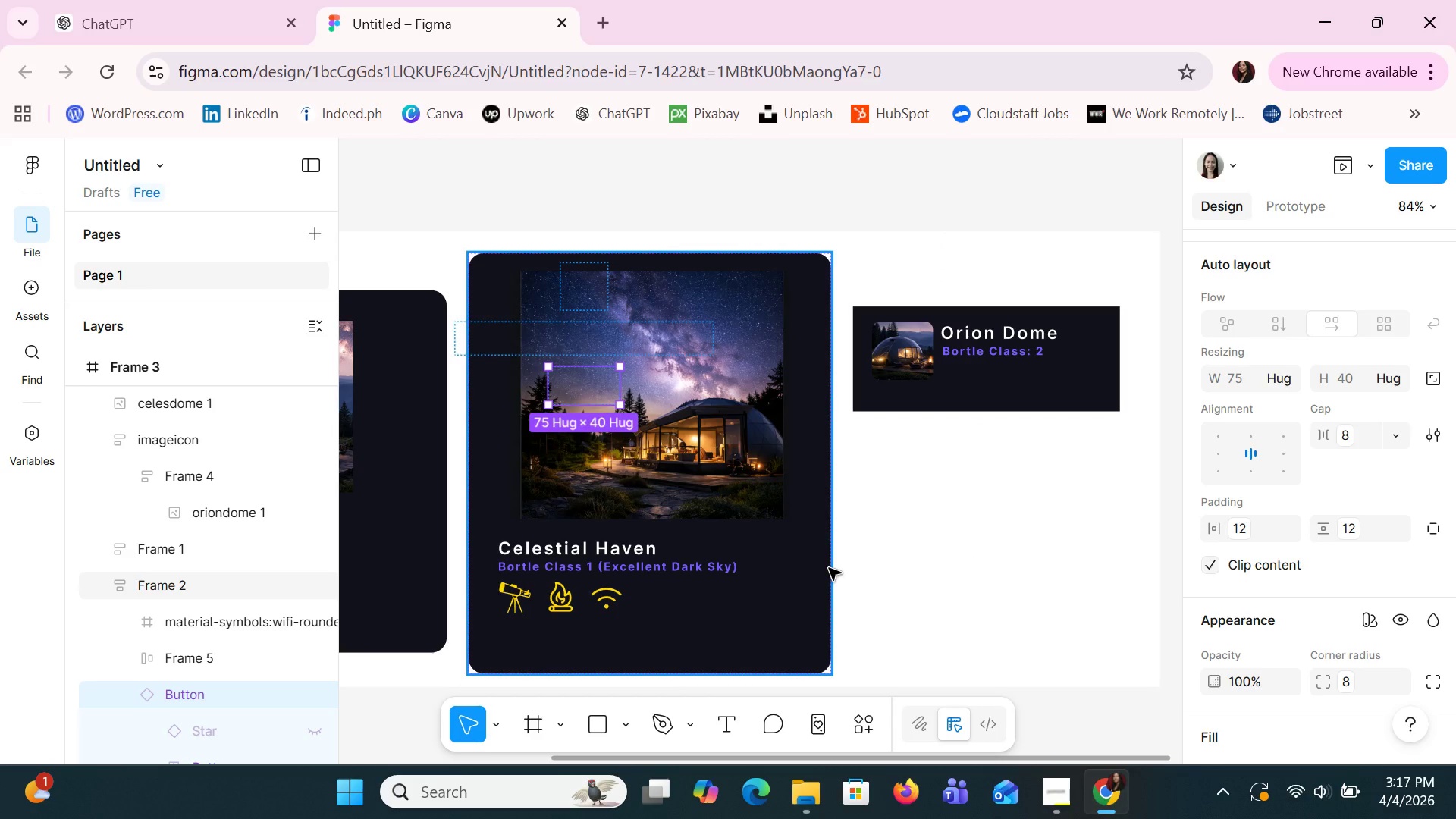 
scroll: coordinate [1404, 566], scroll_direction: down, amount: 2.0
 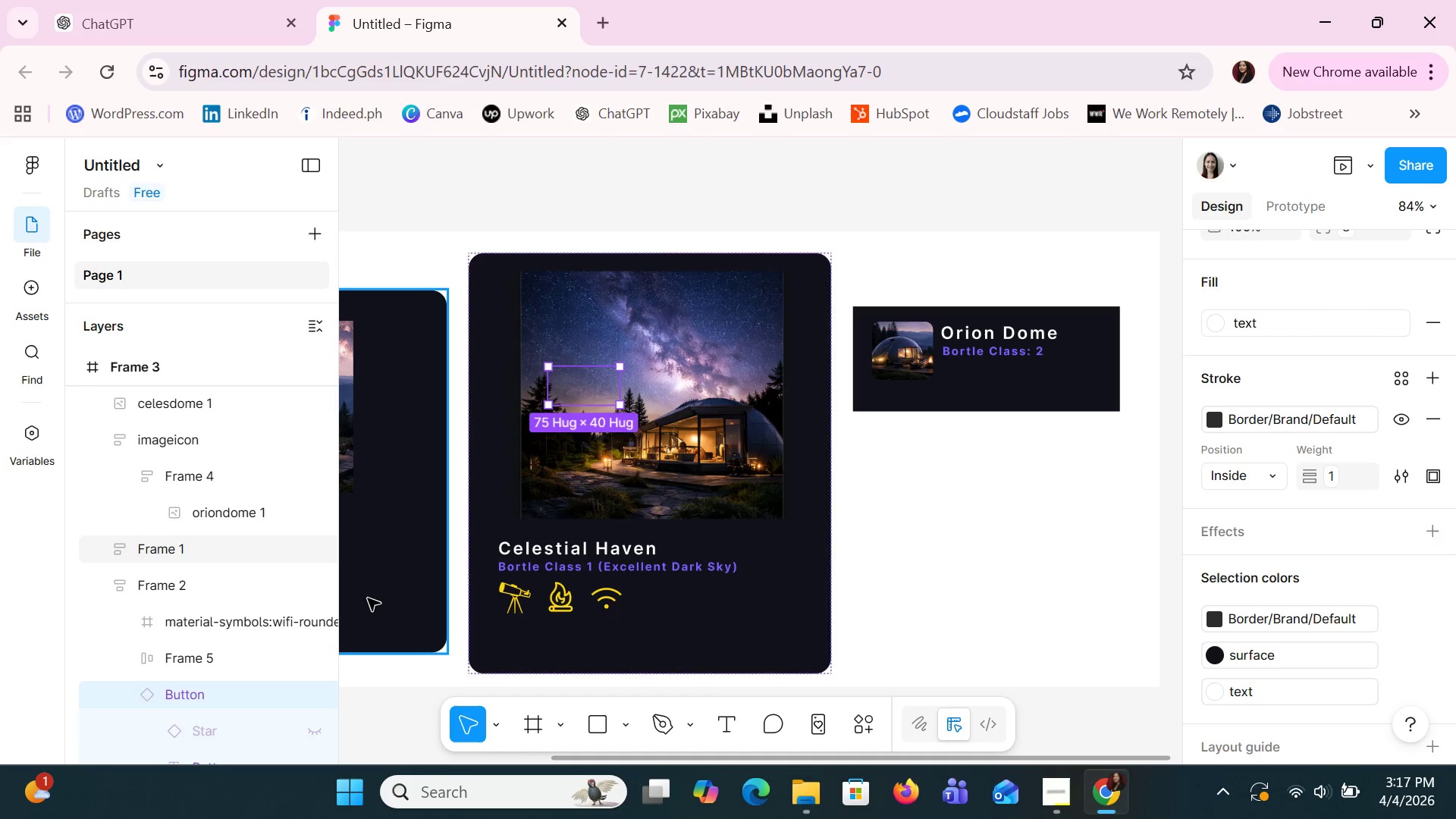 
left_click_drag(start_coordinate=[586, 389], to_coordinate=[582, 534])
 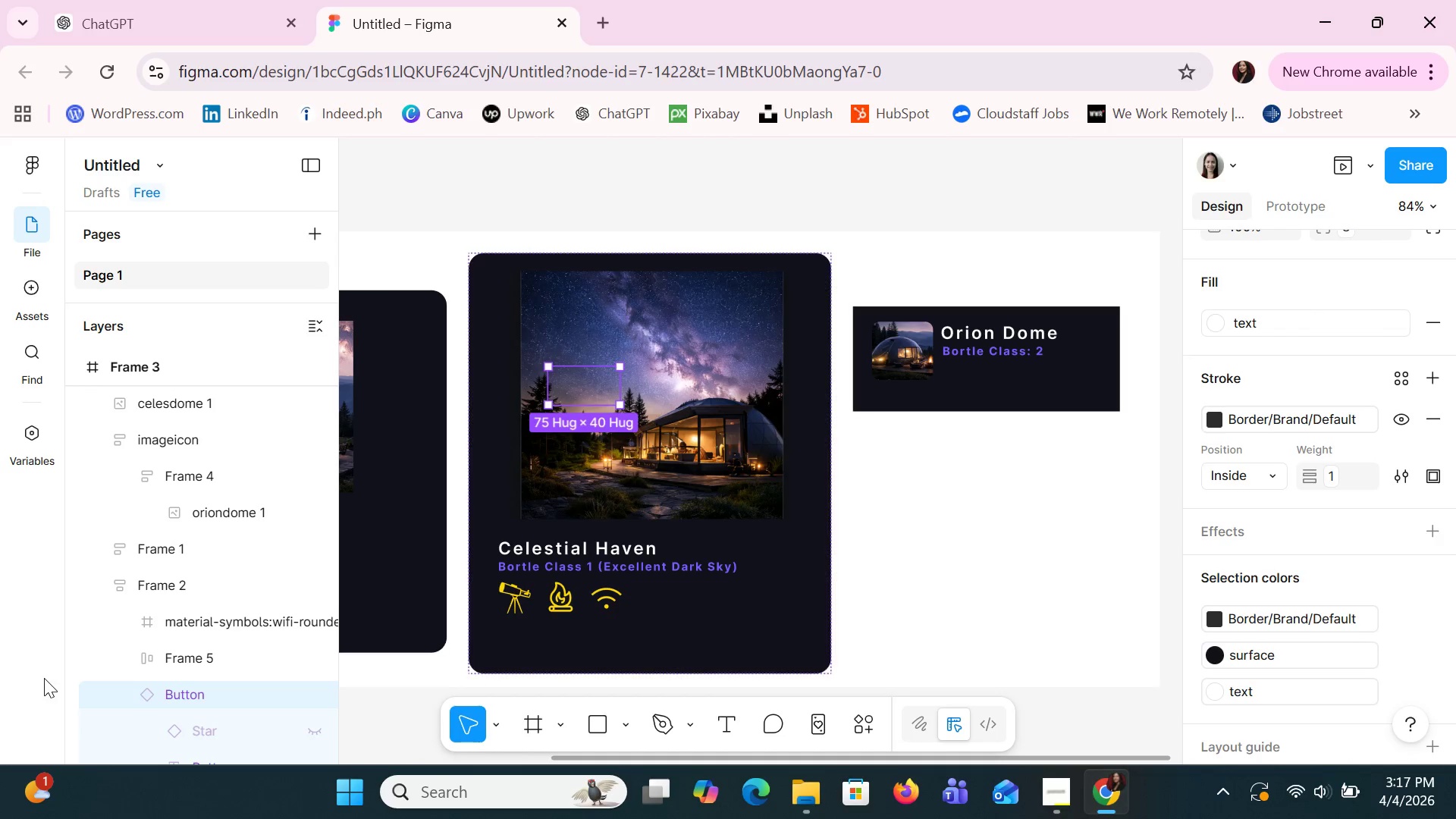 
left_click([179, 690])
 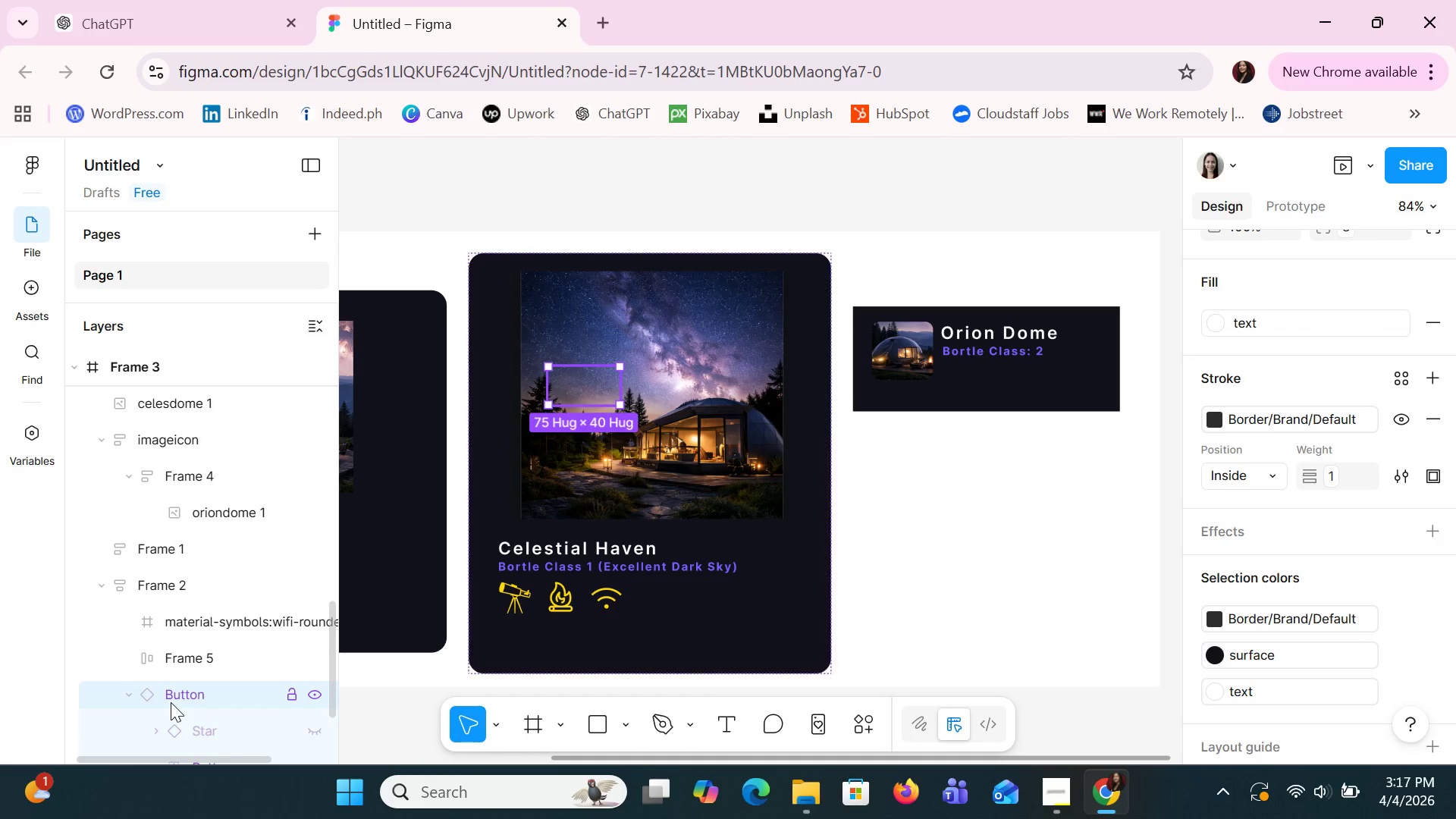 
left_click_drag(start_coordinate=[171, 702], to_coordinate=[137, 582])
 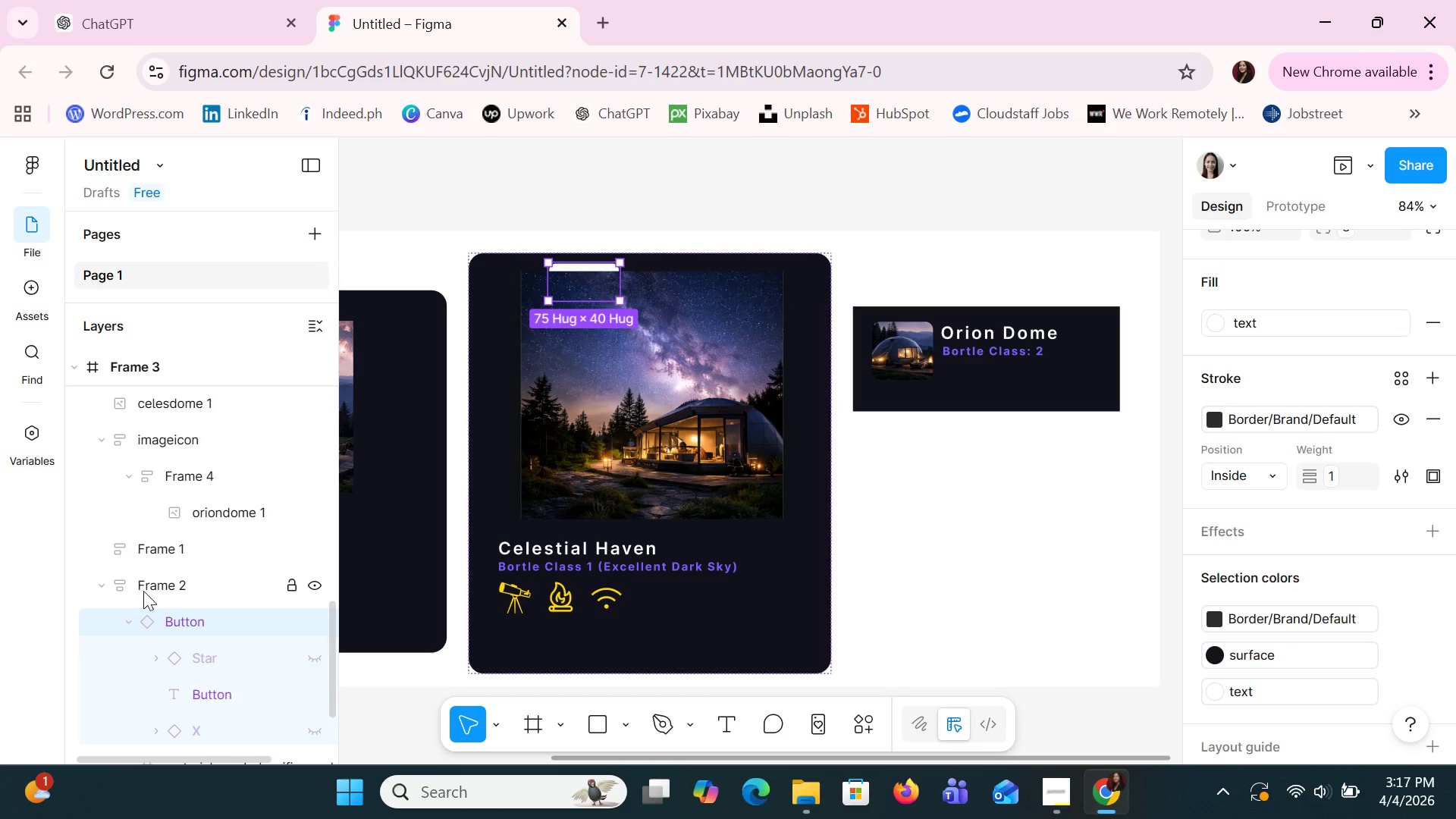 
left_click_drag(start_coordinate=[165, 620], to_coordinate=[153, 567])
 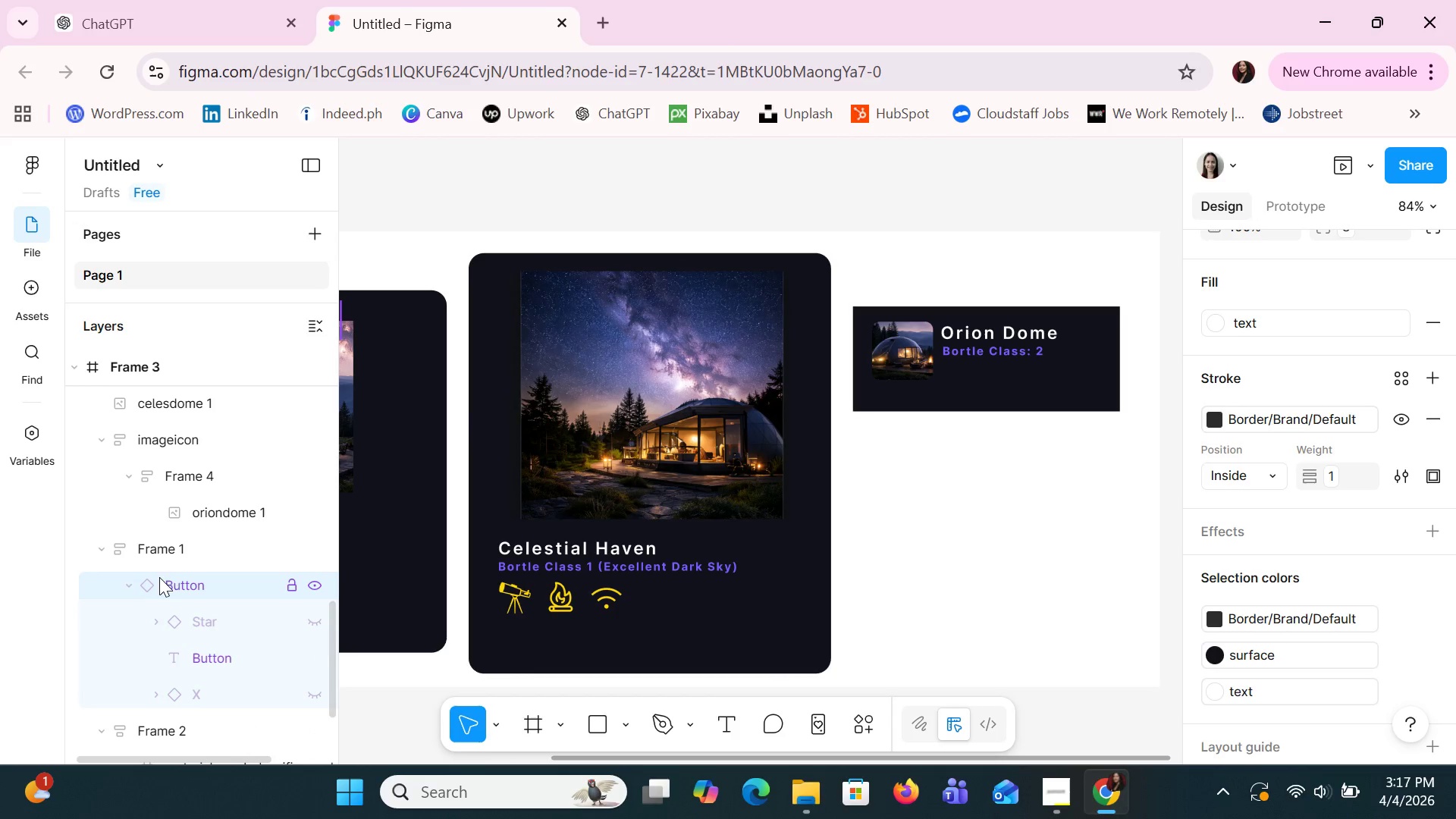 
left_click_drag(start_coordinate=[170, 582], to_coordinate=[169, 529])
 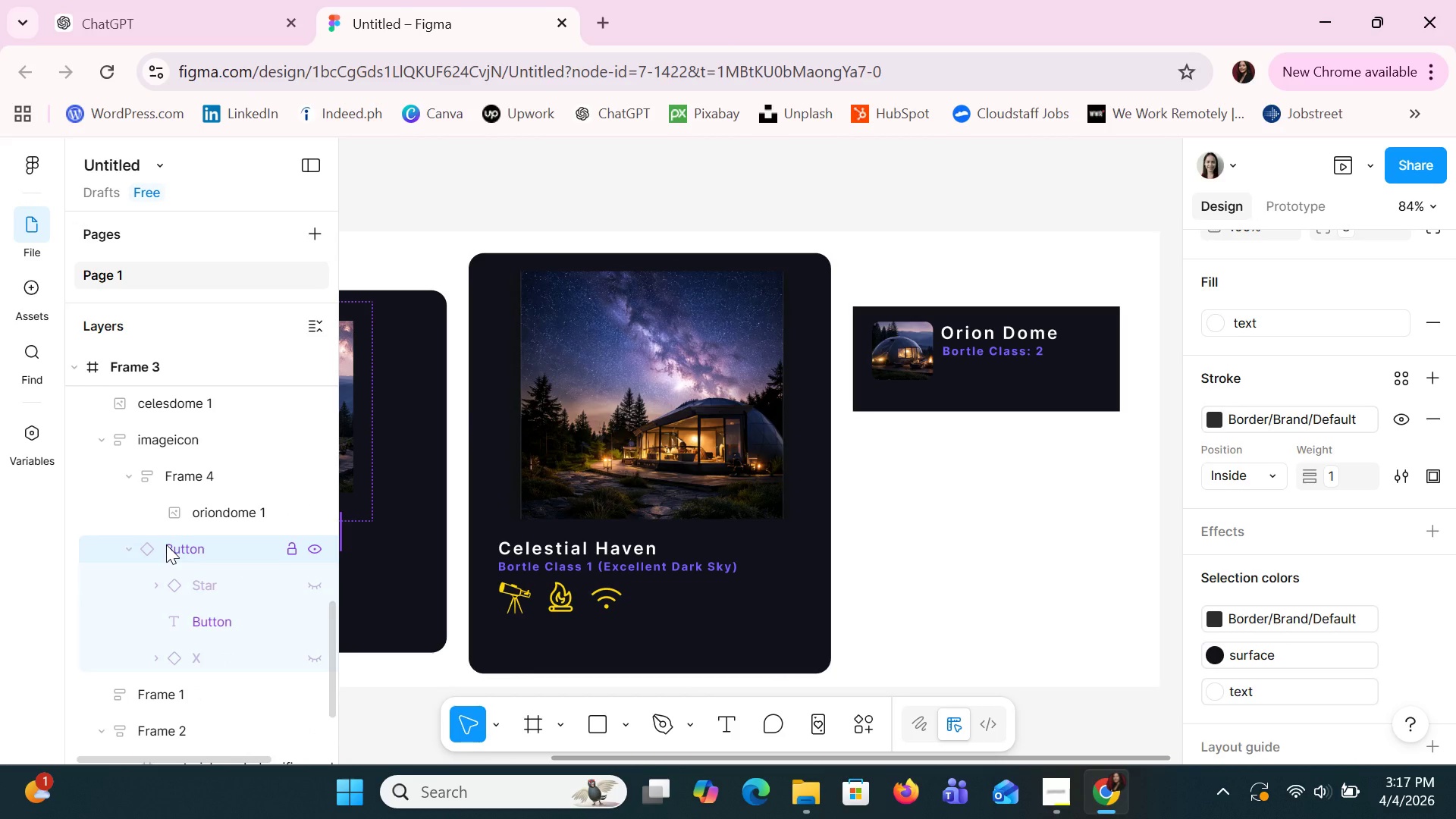 
left_click([323, 588])
 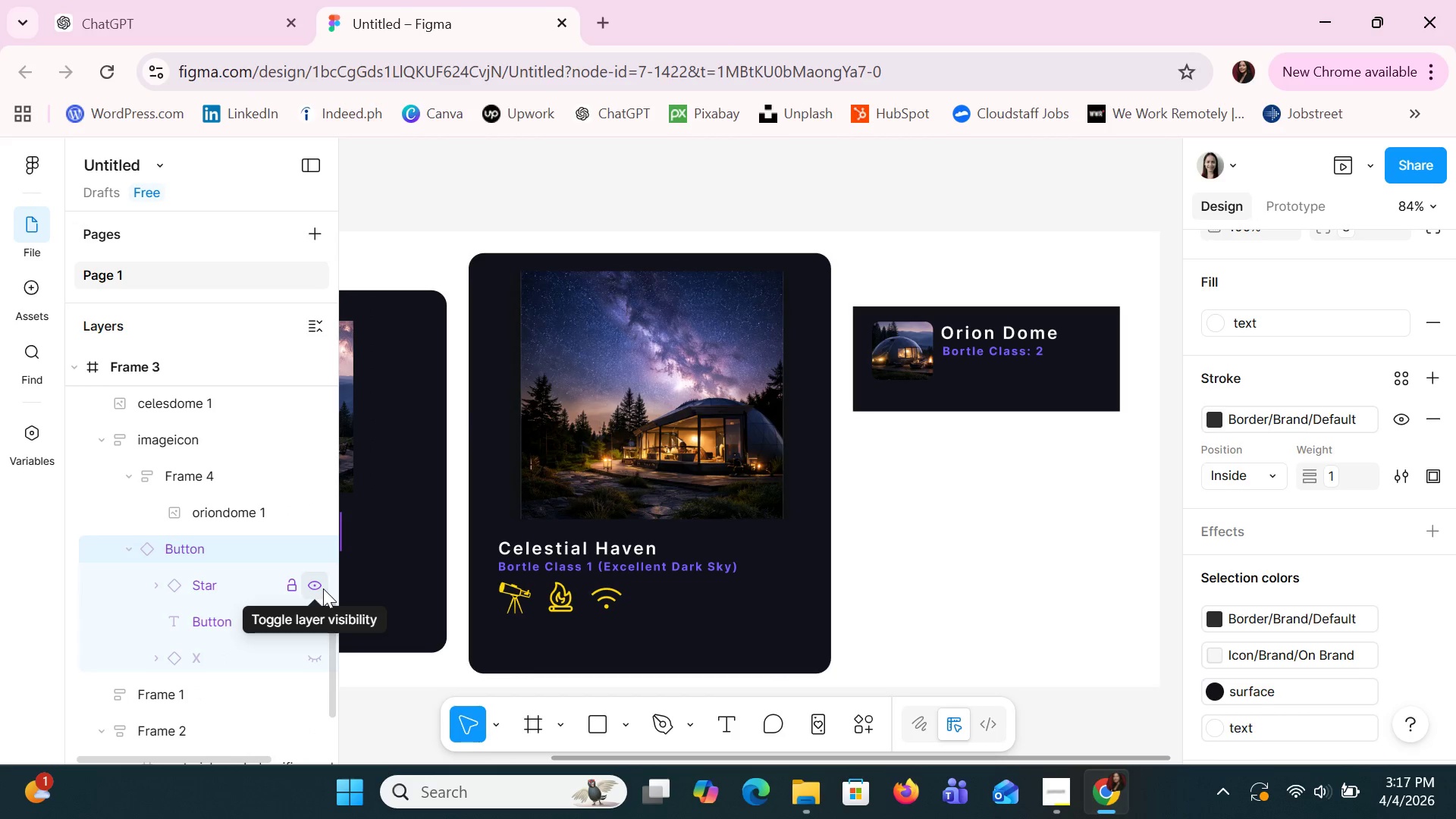 
left_click([323, 588])
 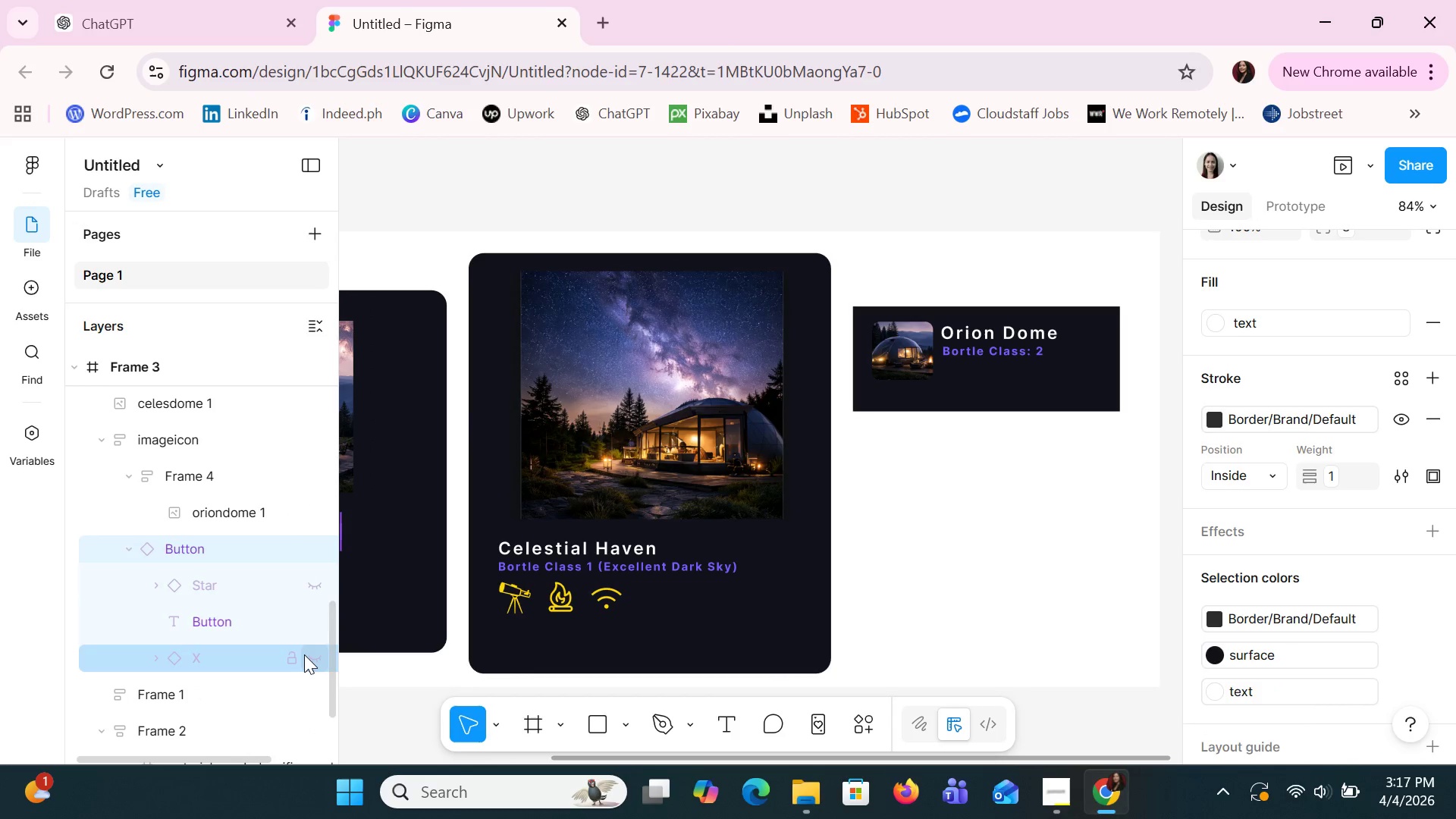 
left_click([304, 654])
 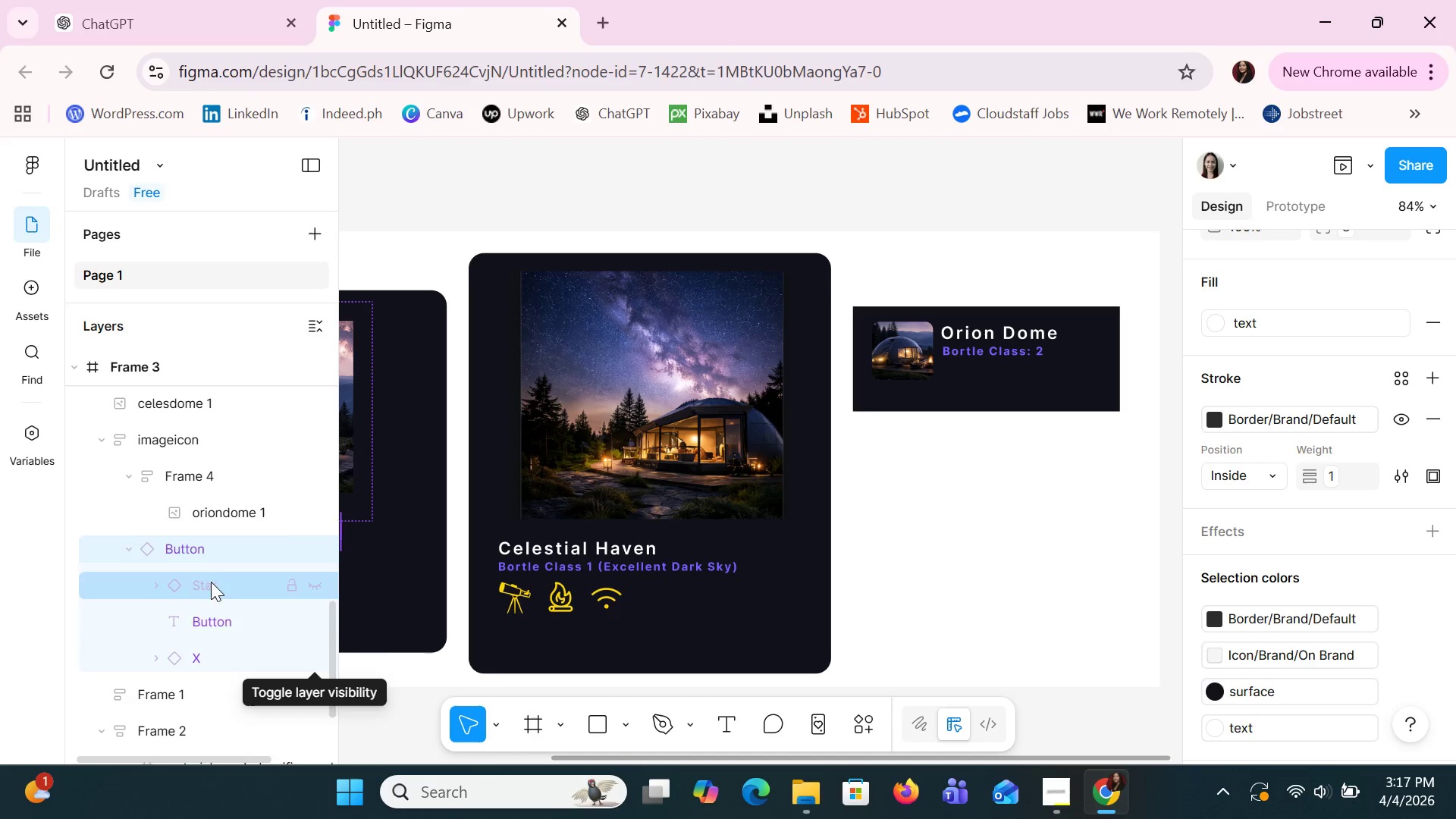 
left_click_drag(start_coordinate=[194, 554], to_coordinate=[174, 434])
 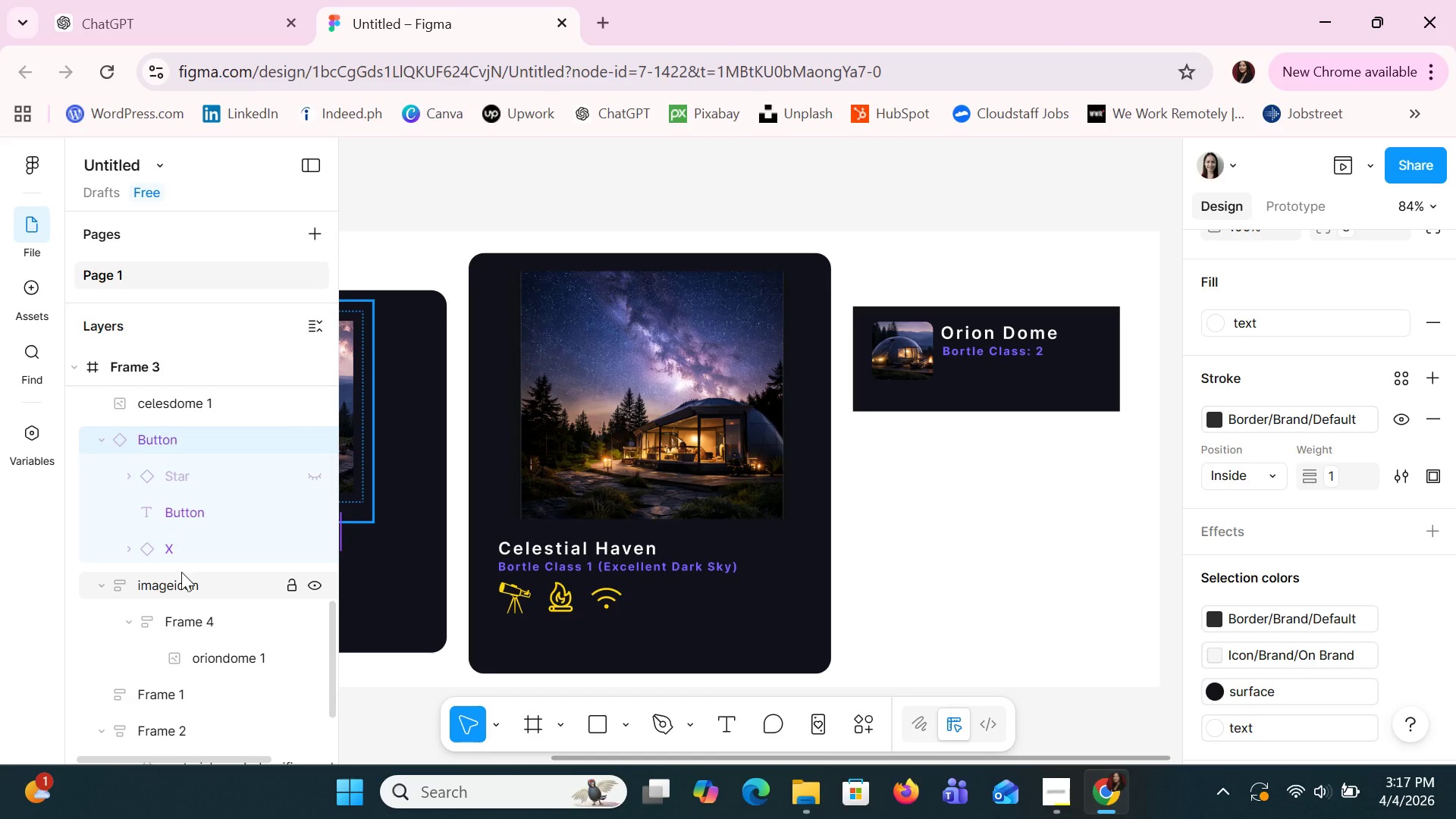 
left_click([184, 552])
 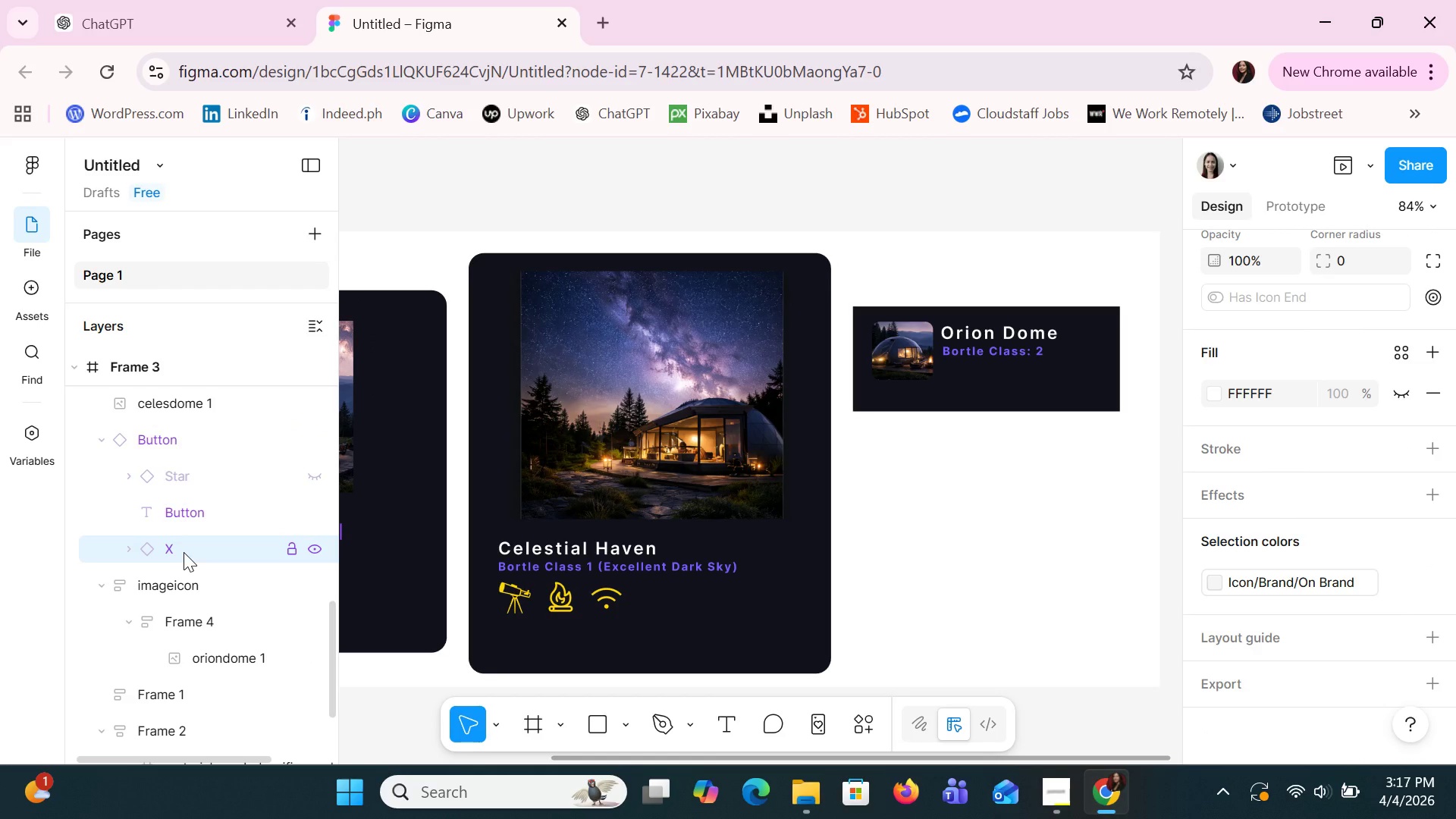 
key(Delete)
 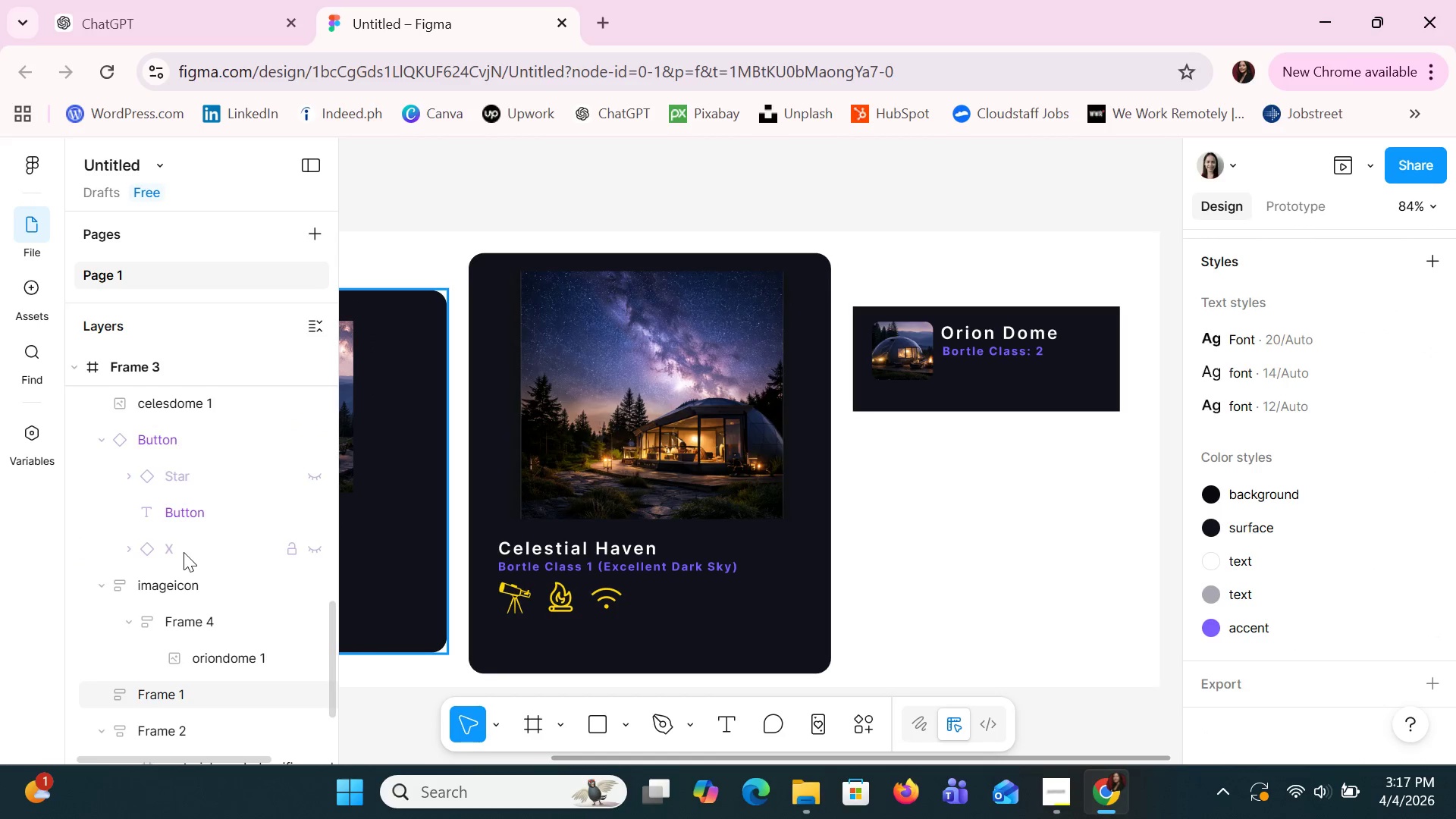 
left_click([184, 552])
 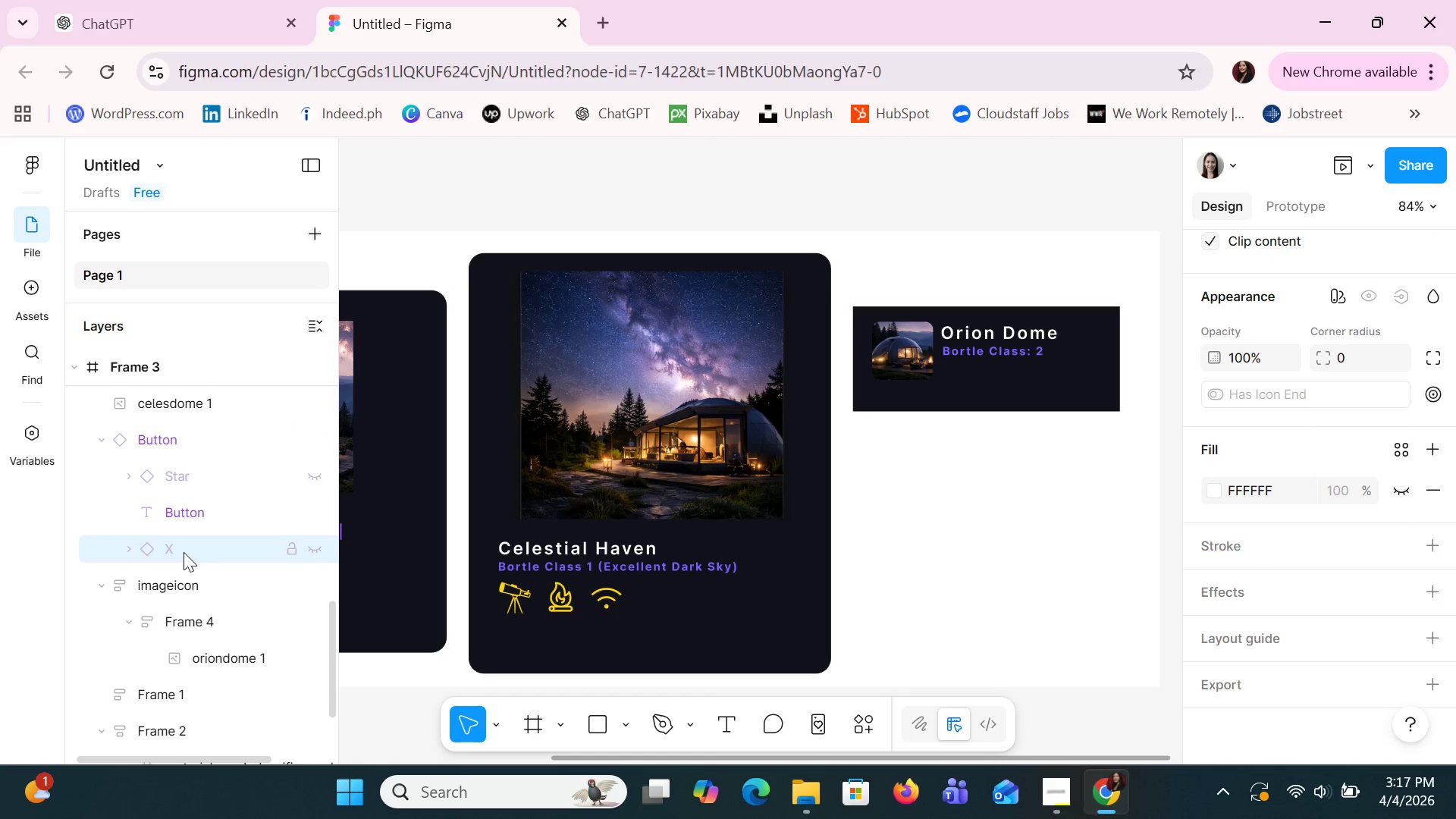 
key(Delete)
 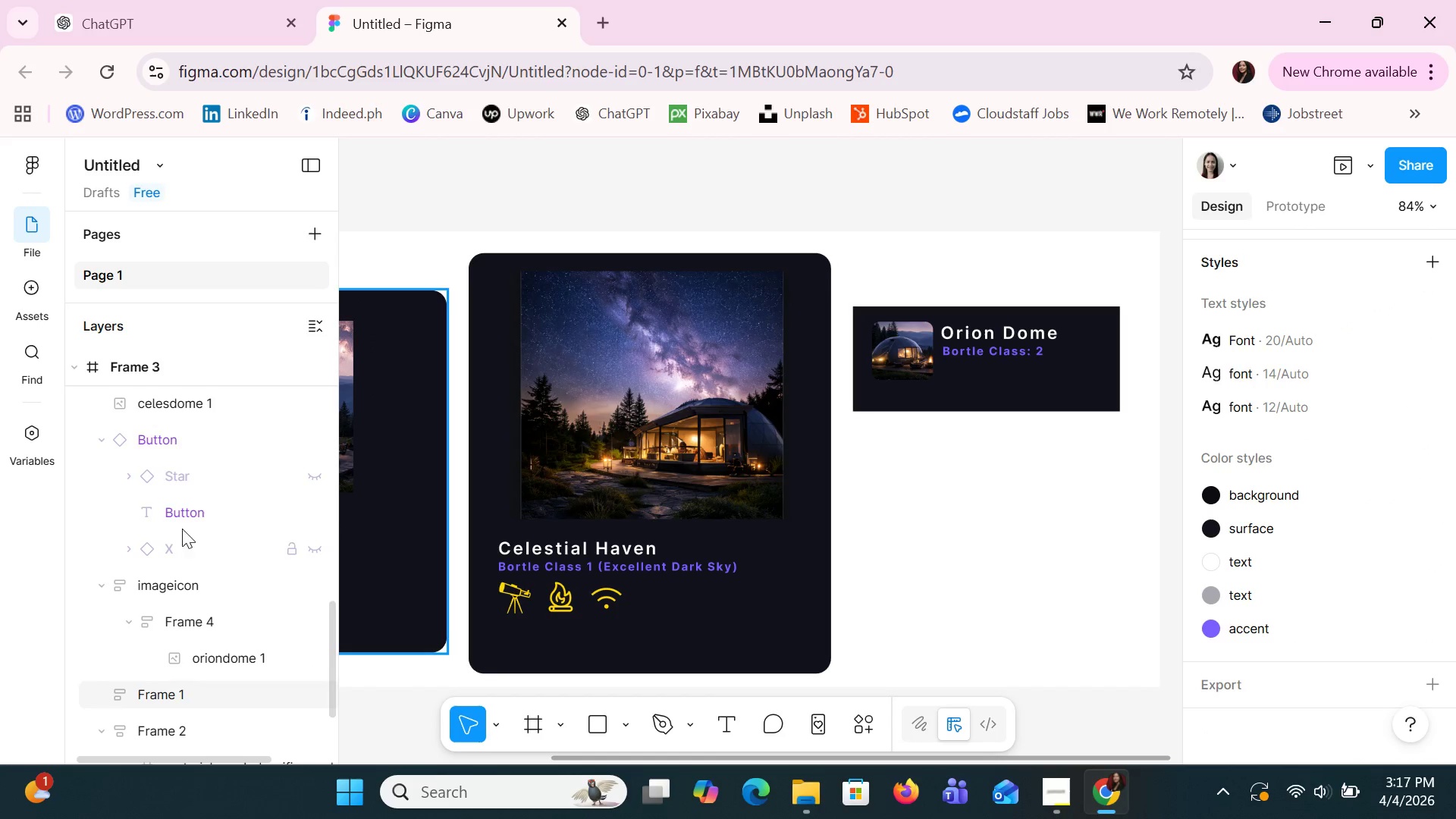 
left_click([179, 507])
 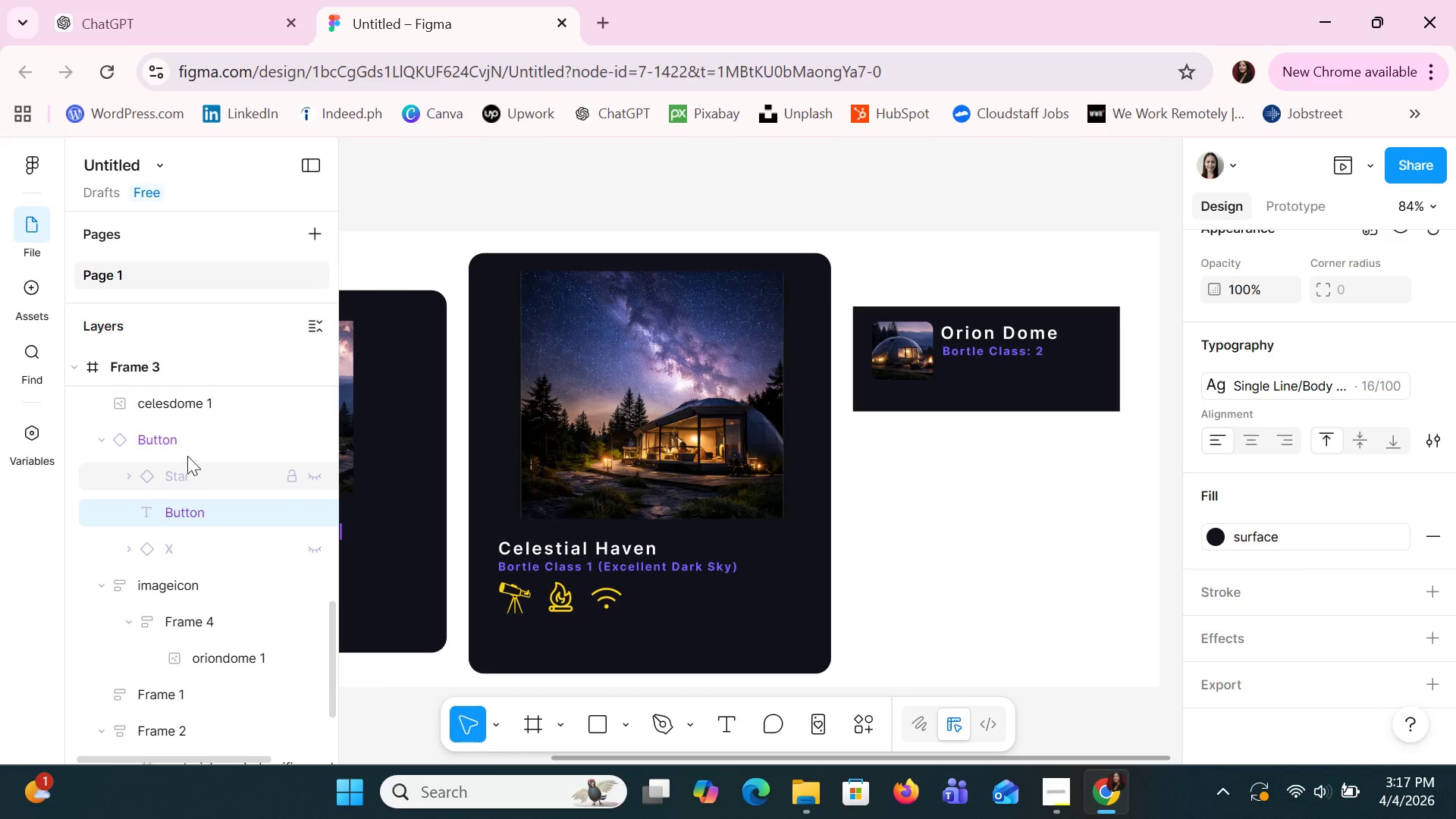 
left_click([187, 453])
 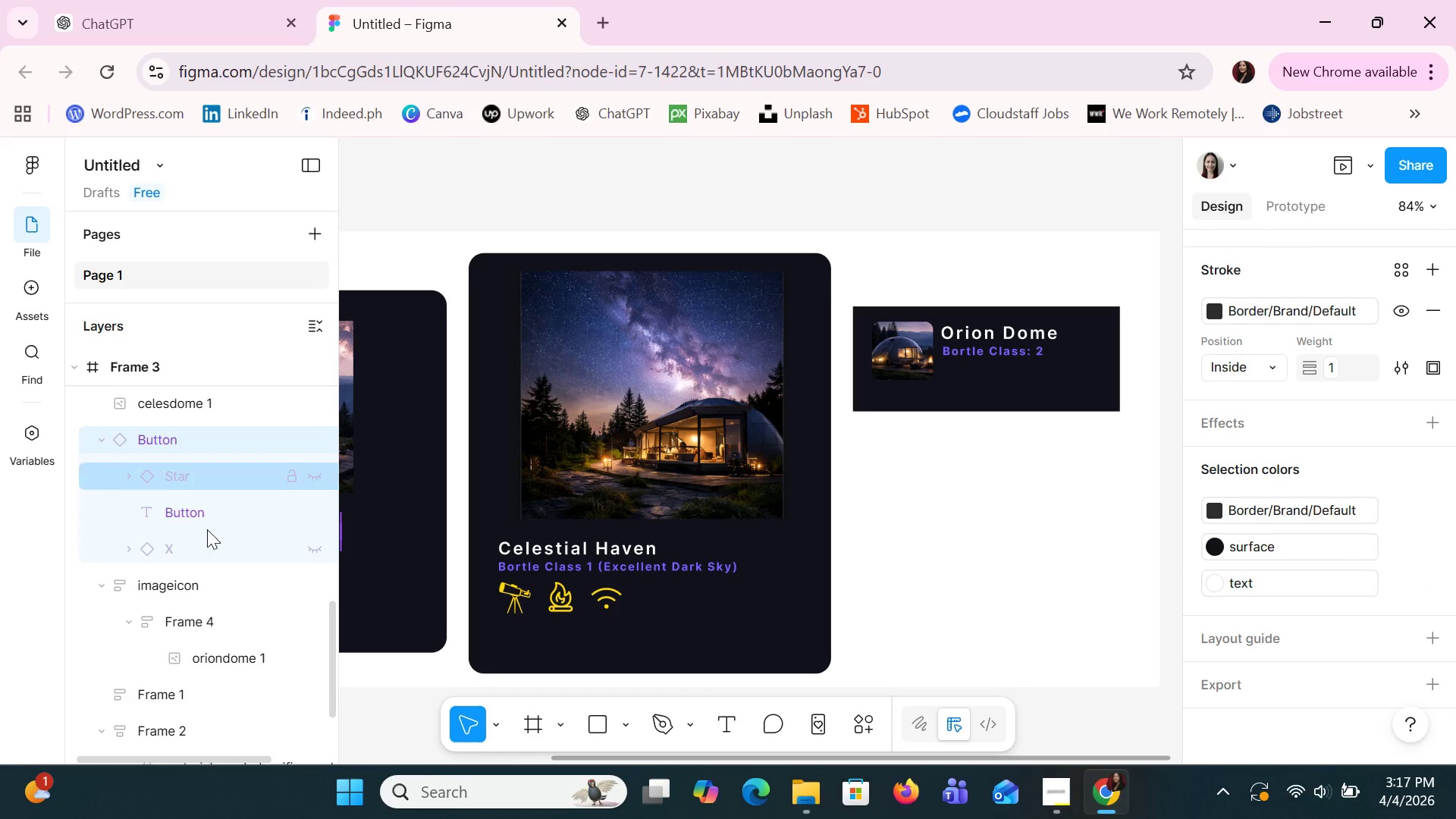 
scroll: coordinate [214, 539], scroll_direction: up, amount: 1.0
 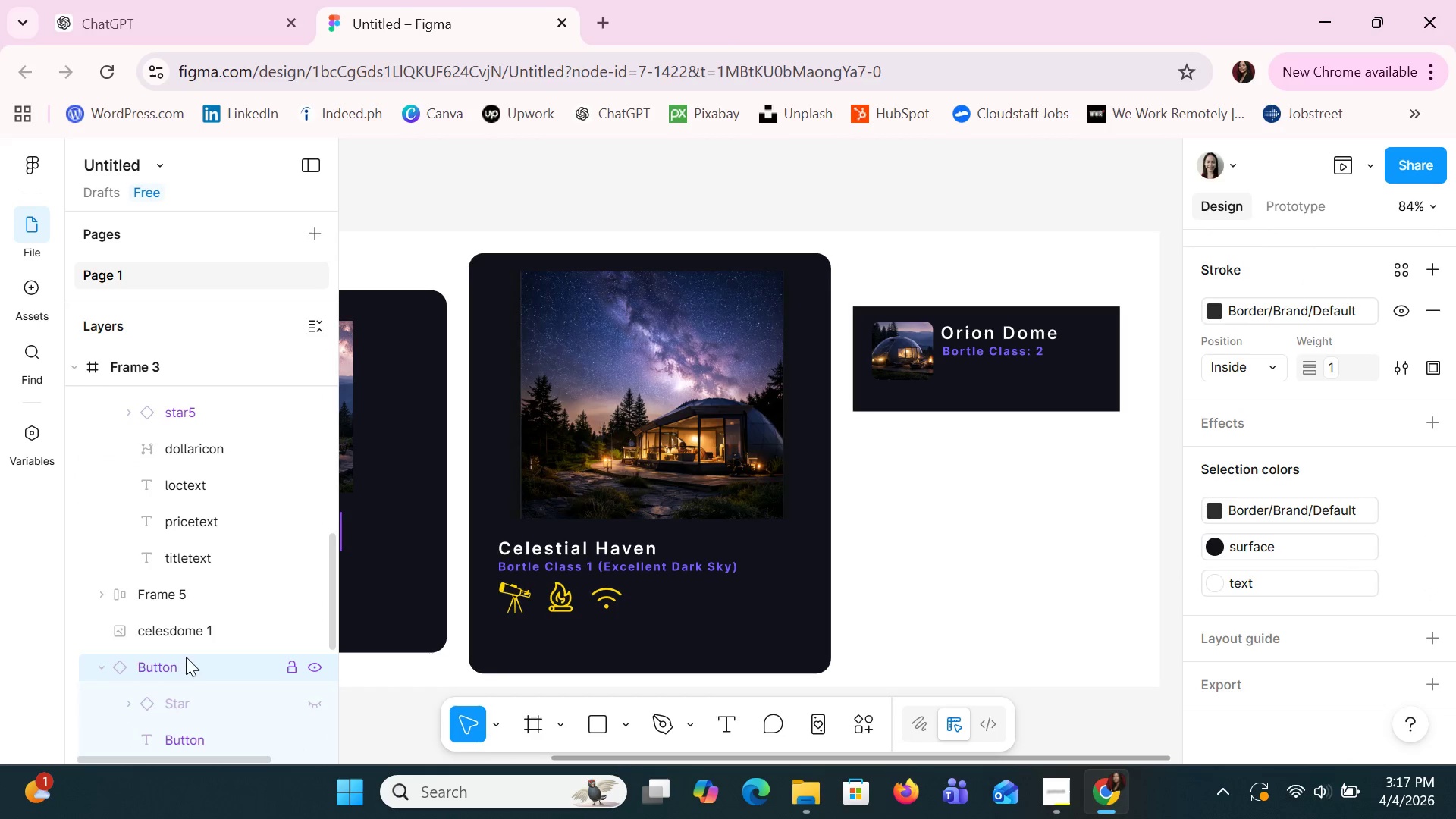 
left_click_drag(start_coordinate=[177, 670], to_coordinate=[163, 578])
 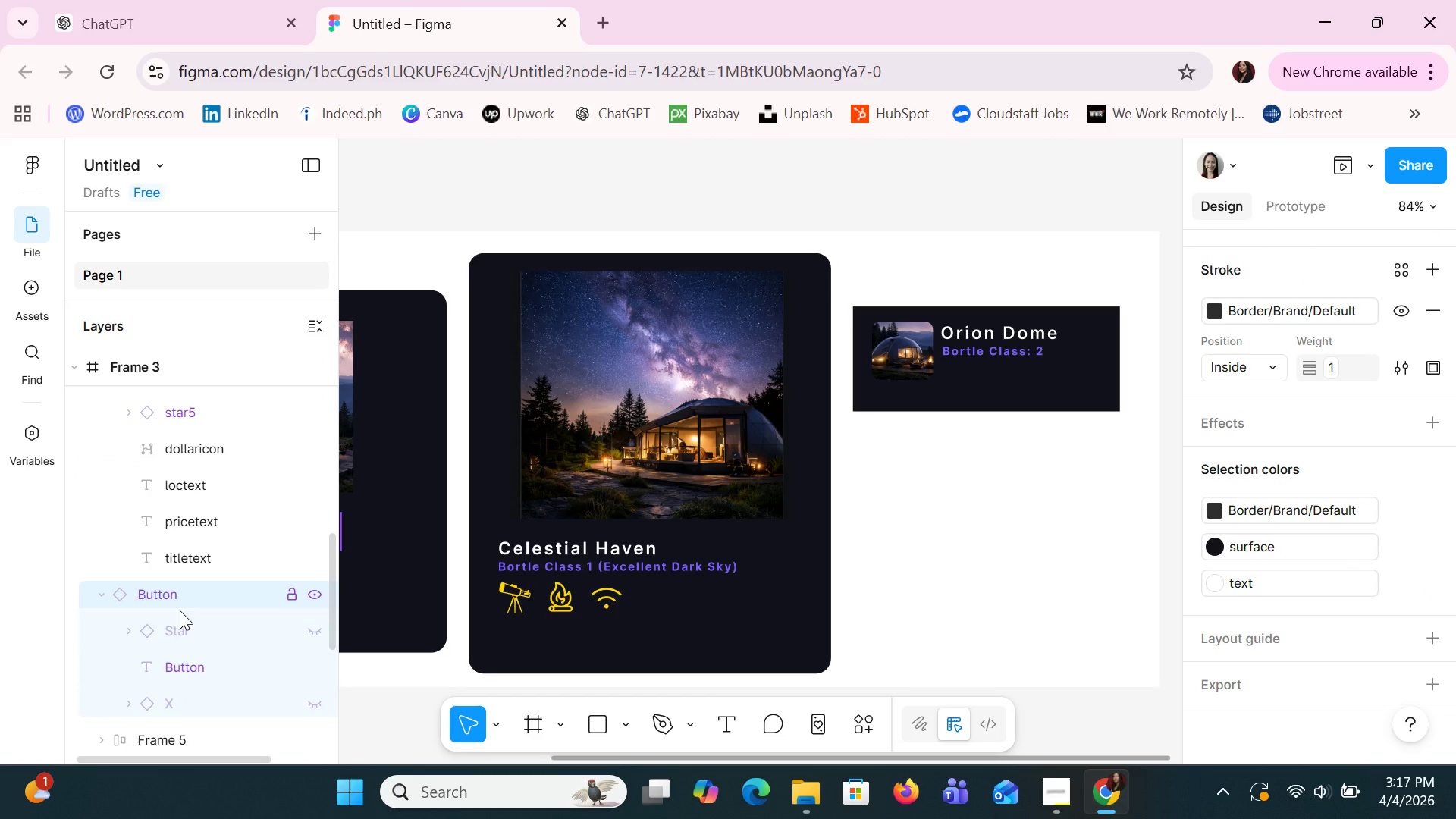 
left_click_drag(start_coordinate=[180, 591], to_coordinate=[142, 394])
 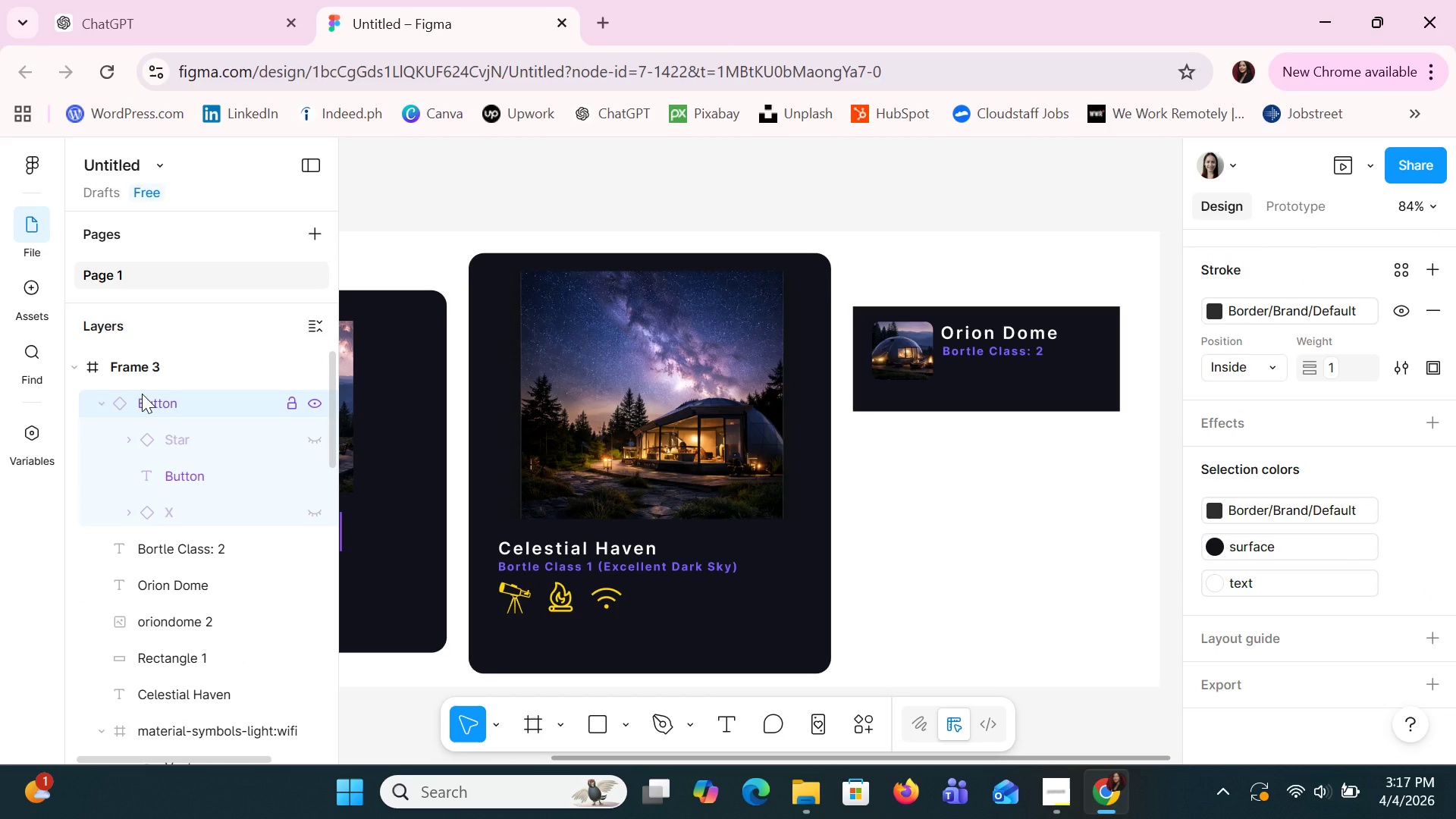 
scroll: coordinate [180, 554], scroll_direction: up, amount: 13.0
 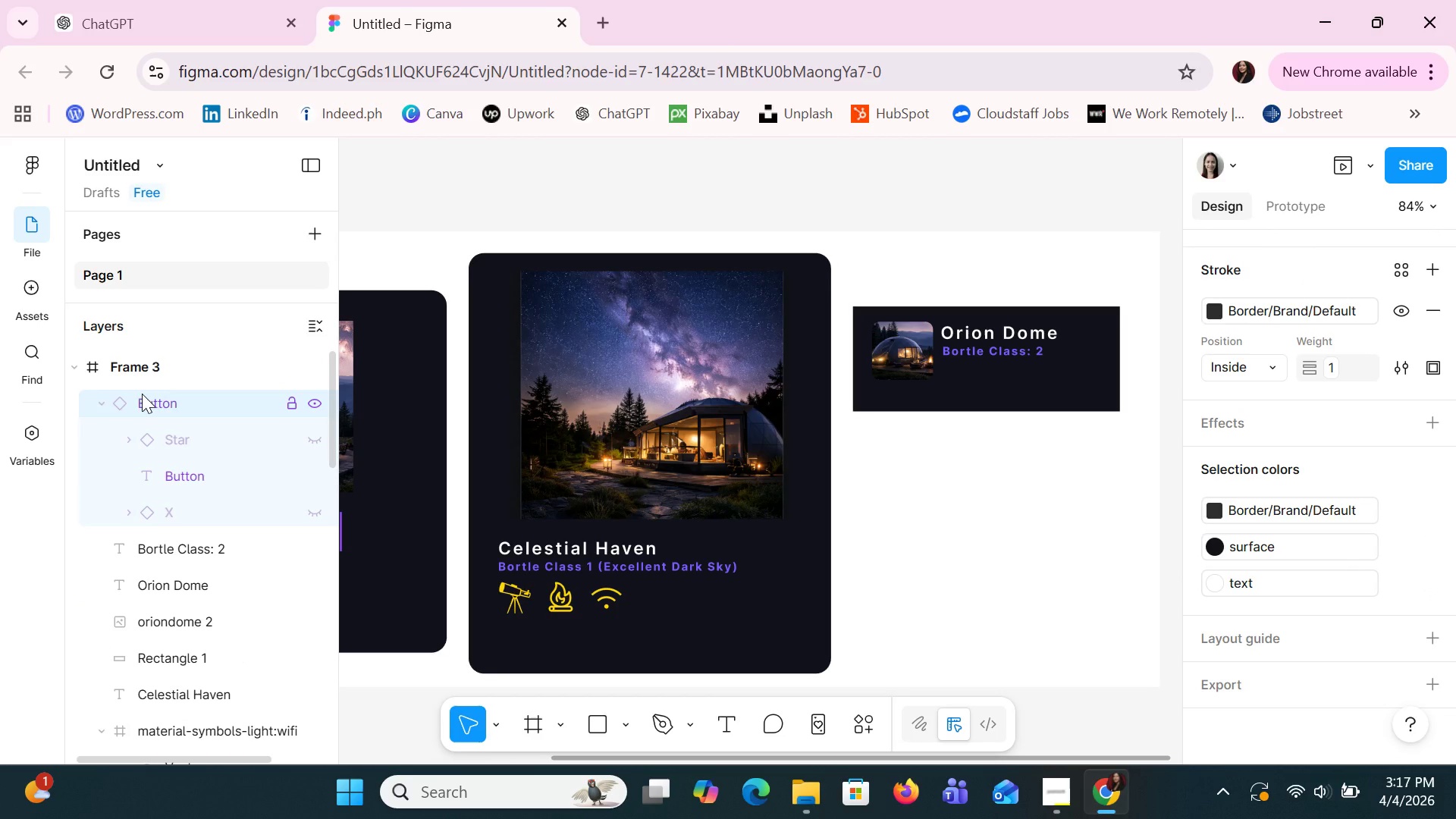 
double_click([142, 394])
 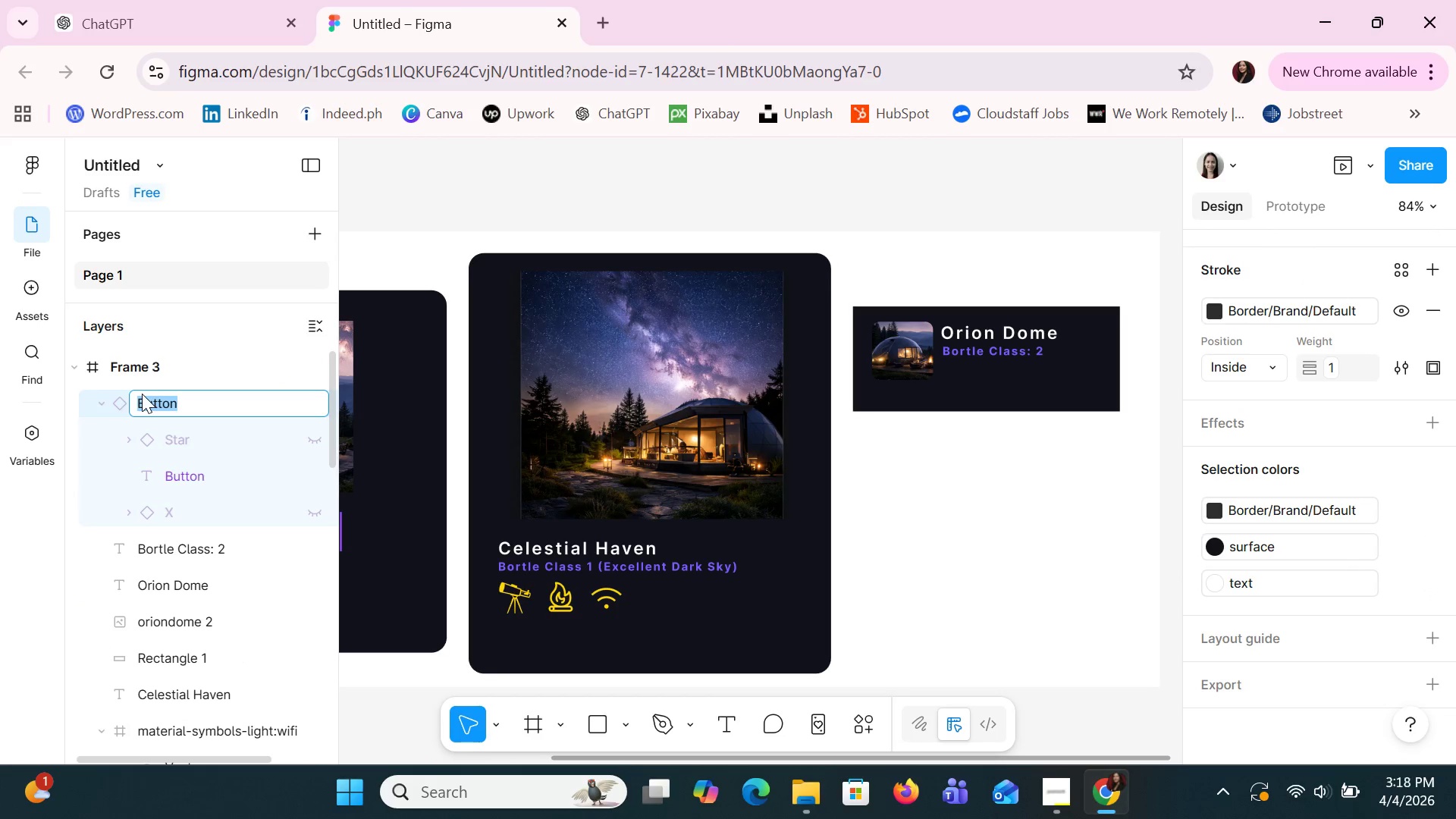 
triple_click([142, 394])
 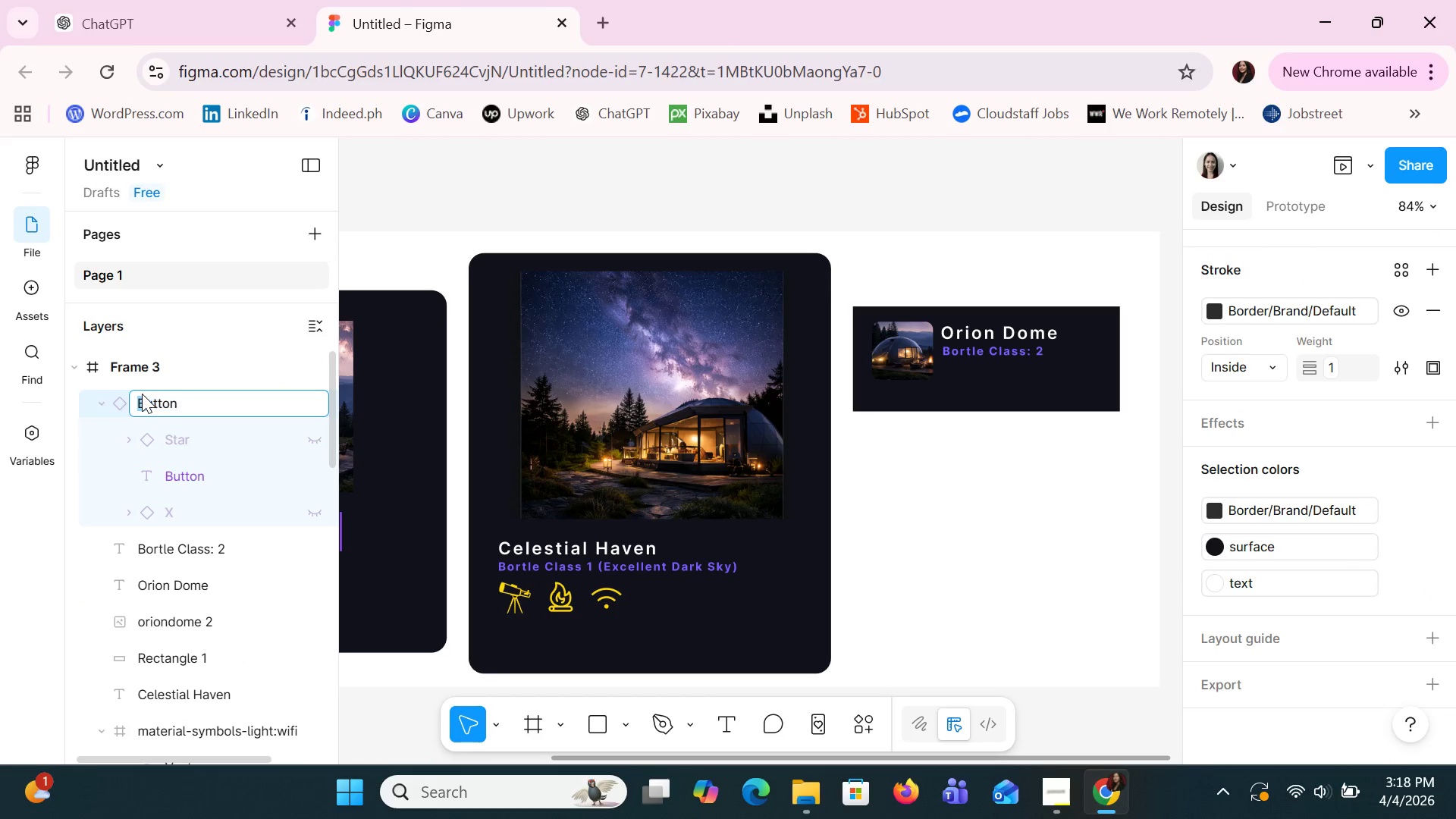 
triple_click([142, 394])
 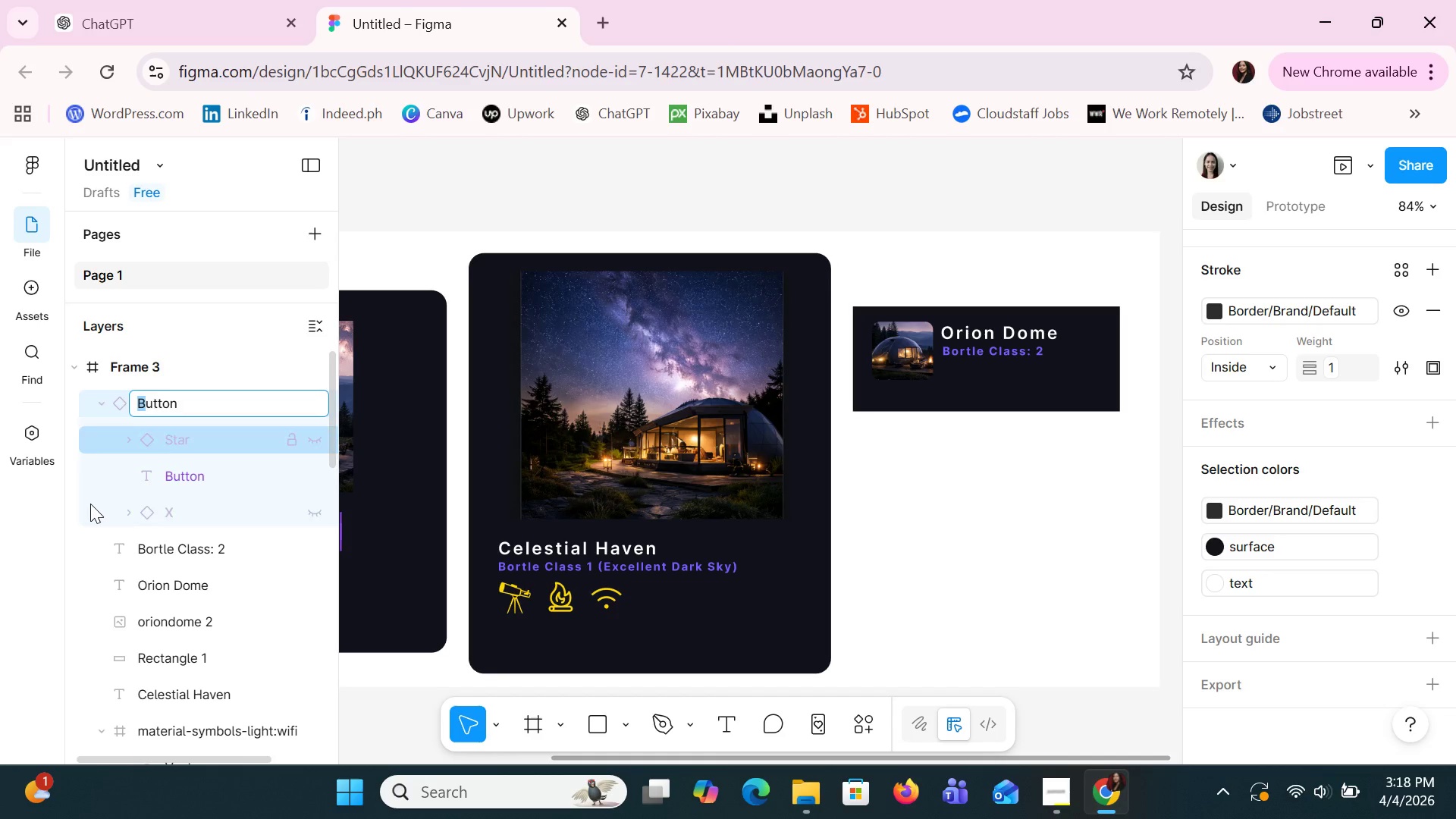 
left_click([90, 504])
 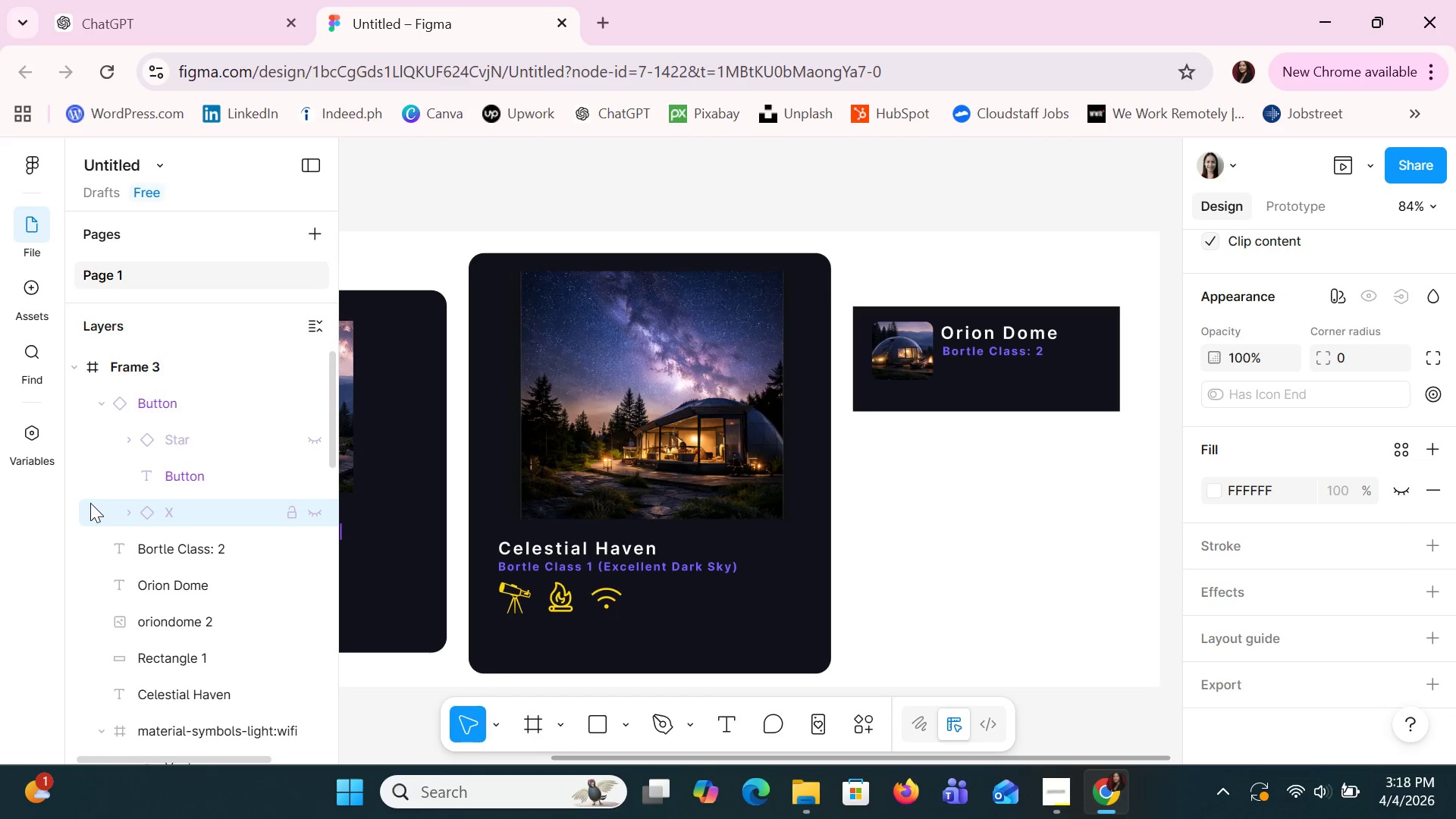 
hold_key(key=ControlLeft, duration=0.5)
 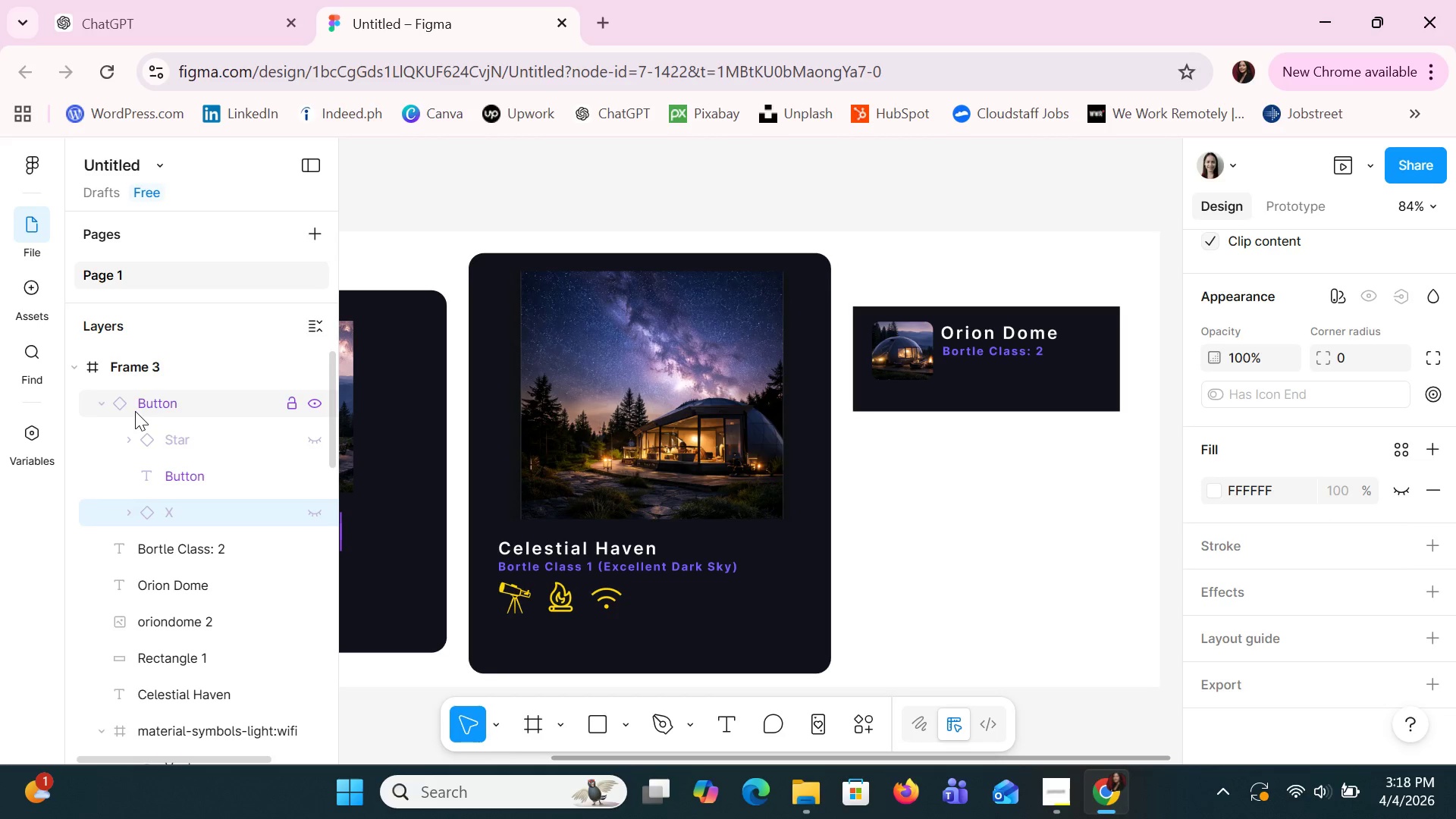 
left_click([135, 411])
 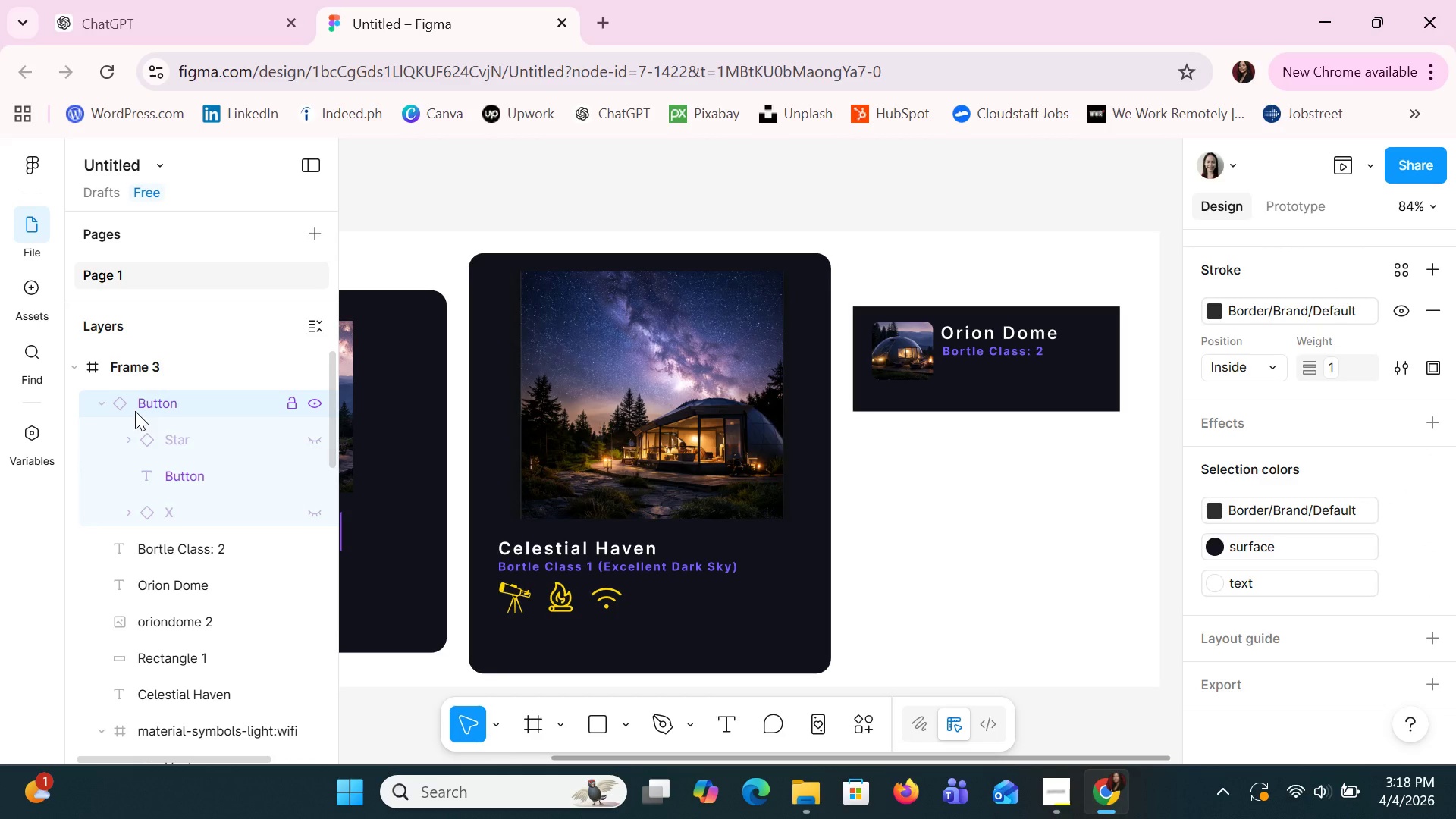 
key(Control+Delete)
 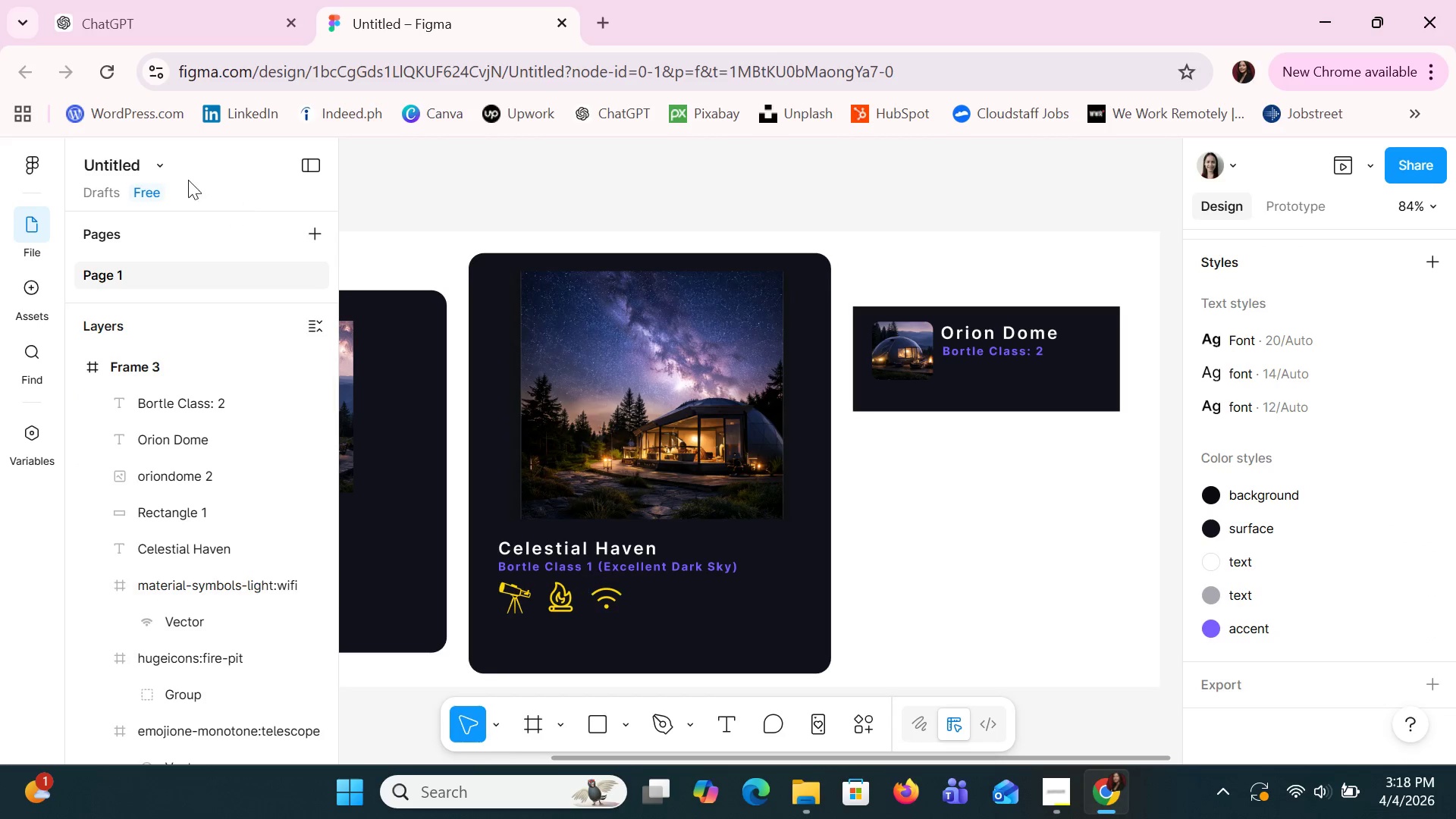 
left_click([20, 295])
 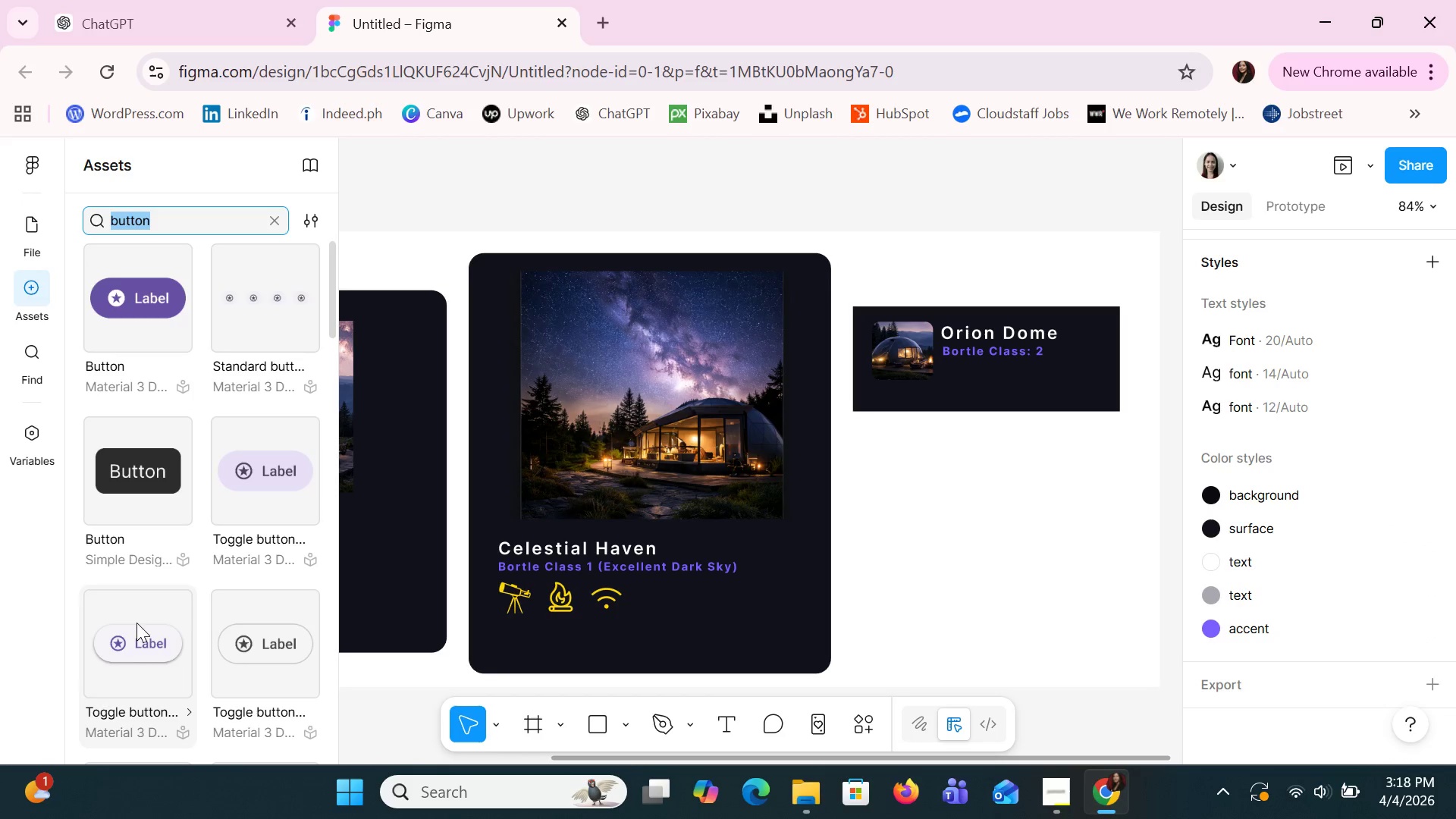 
left_click([164, 491])
 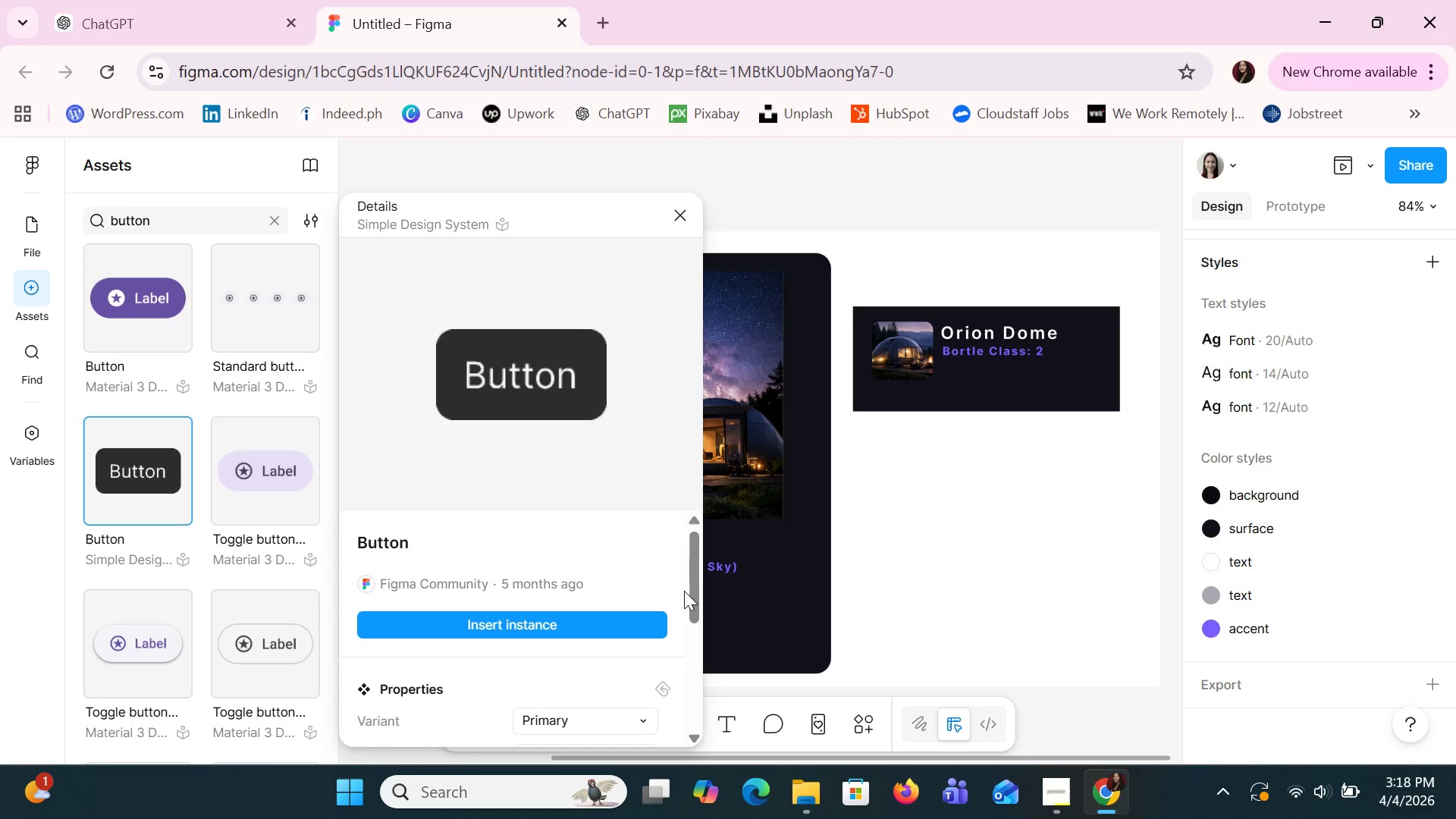 
scroll: coordinate [683, 601], scroll_direction: none, amount: 0.0
 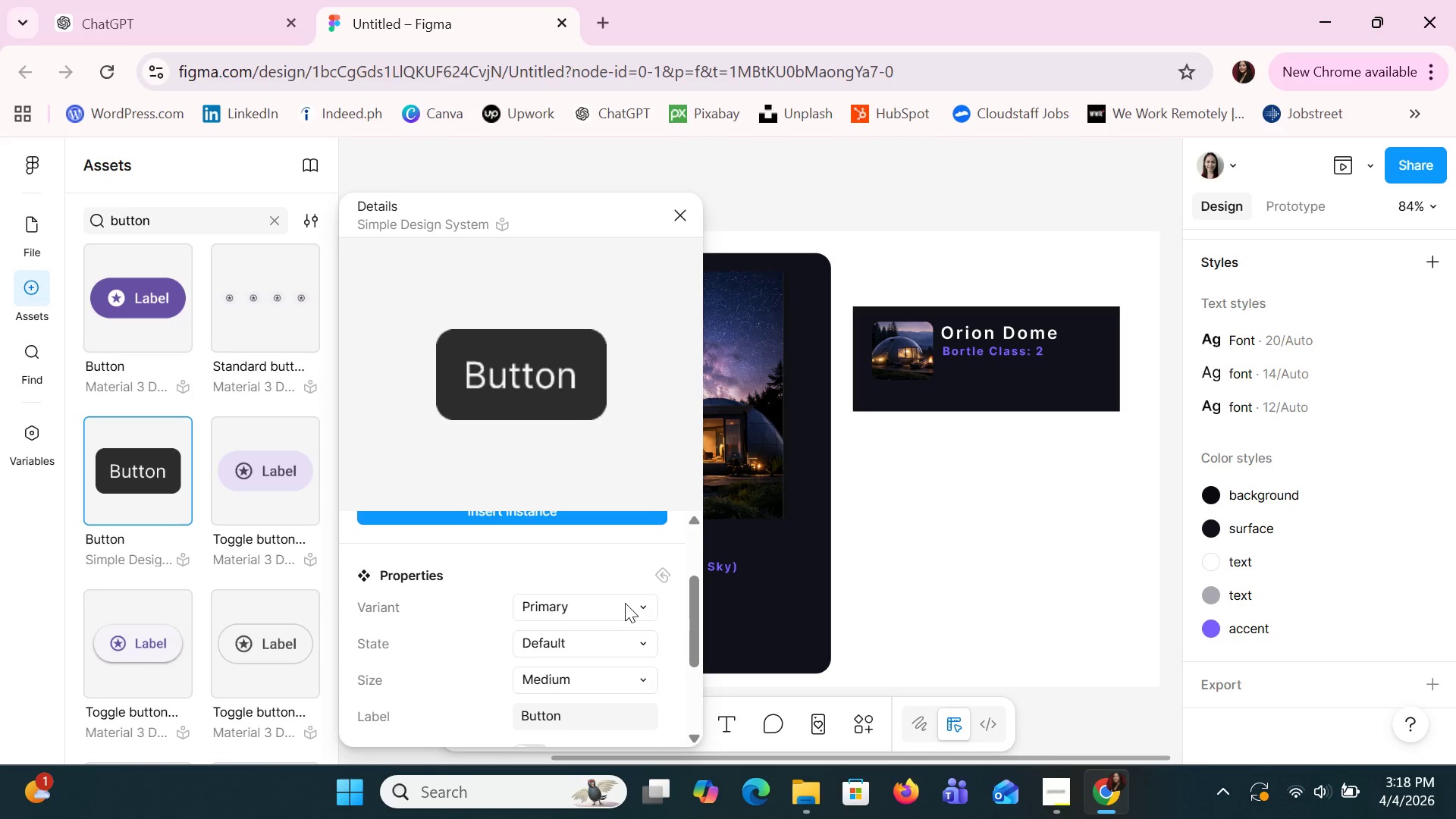 
left_click([625, 603])
 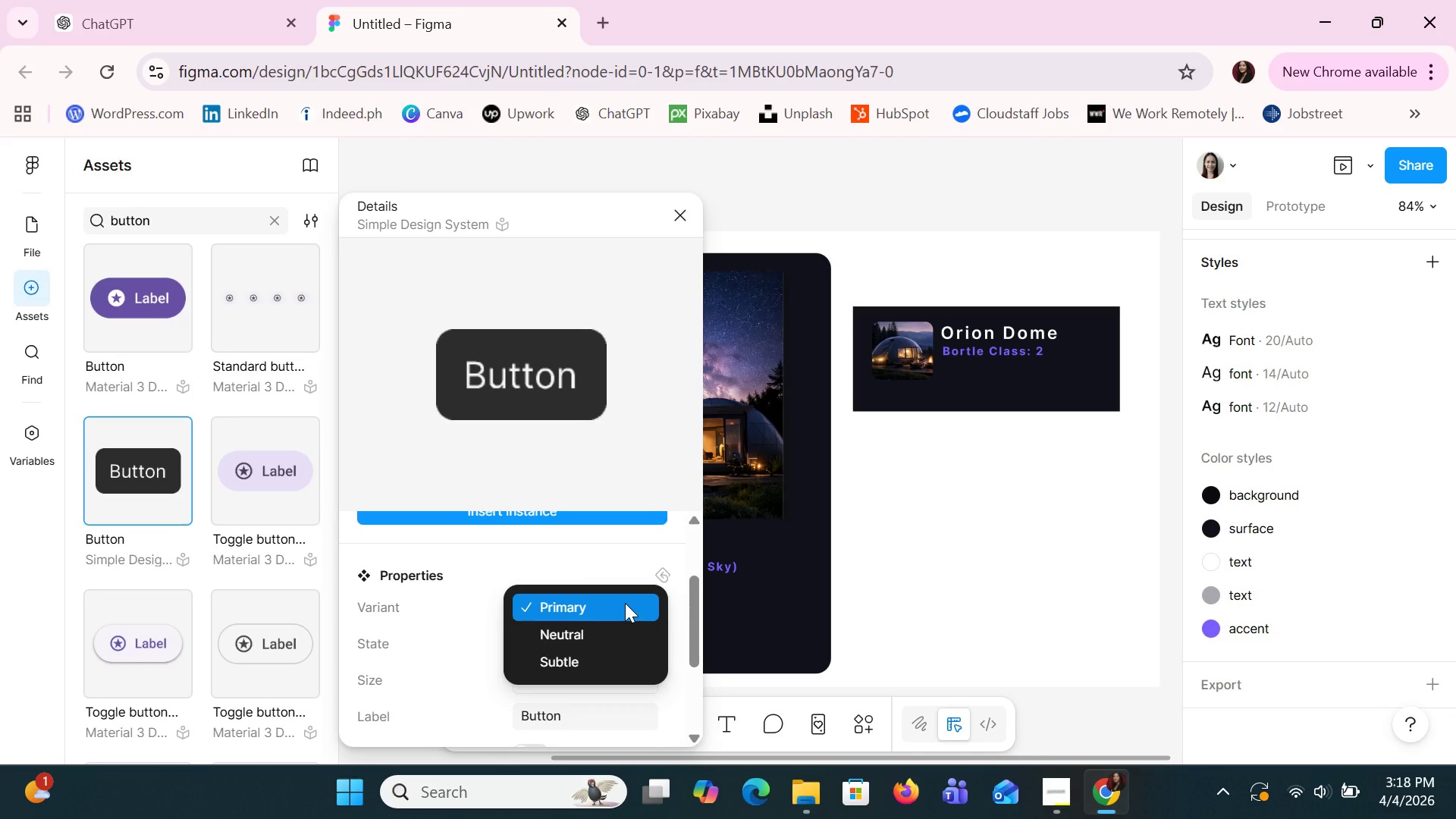 
left_click([625, 603])
 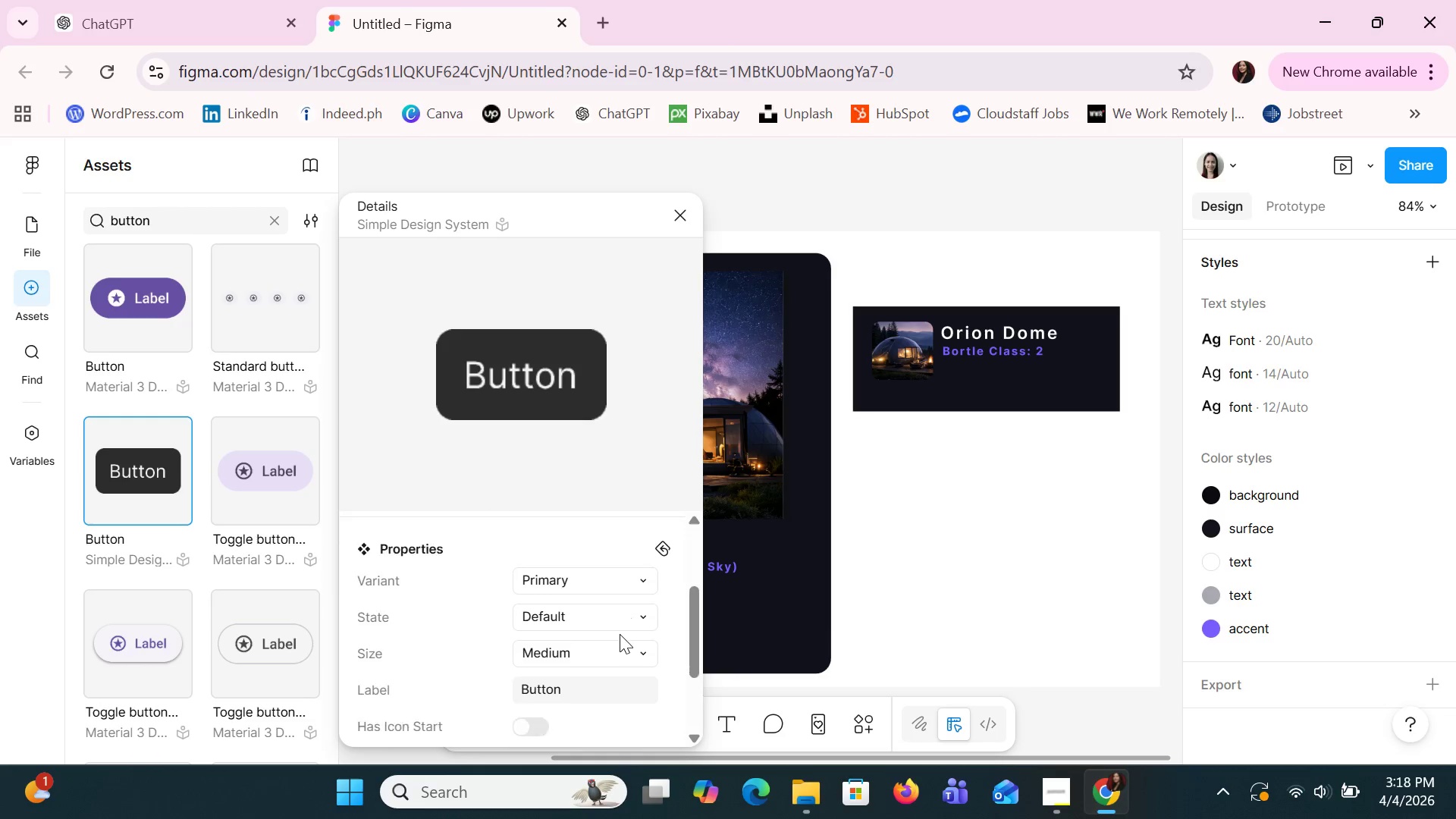 
scroll: coordinate [620, 634], scroll_direction: down, amount: 3.0
 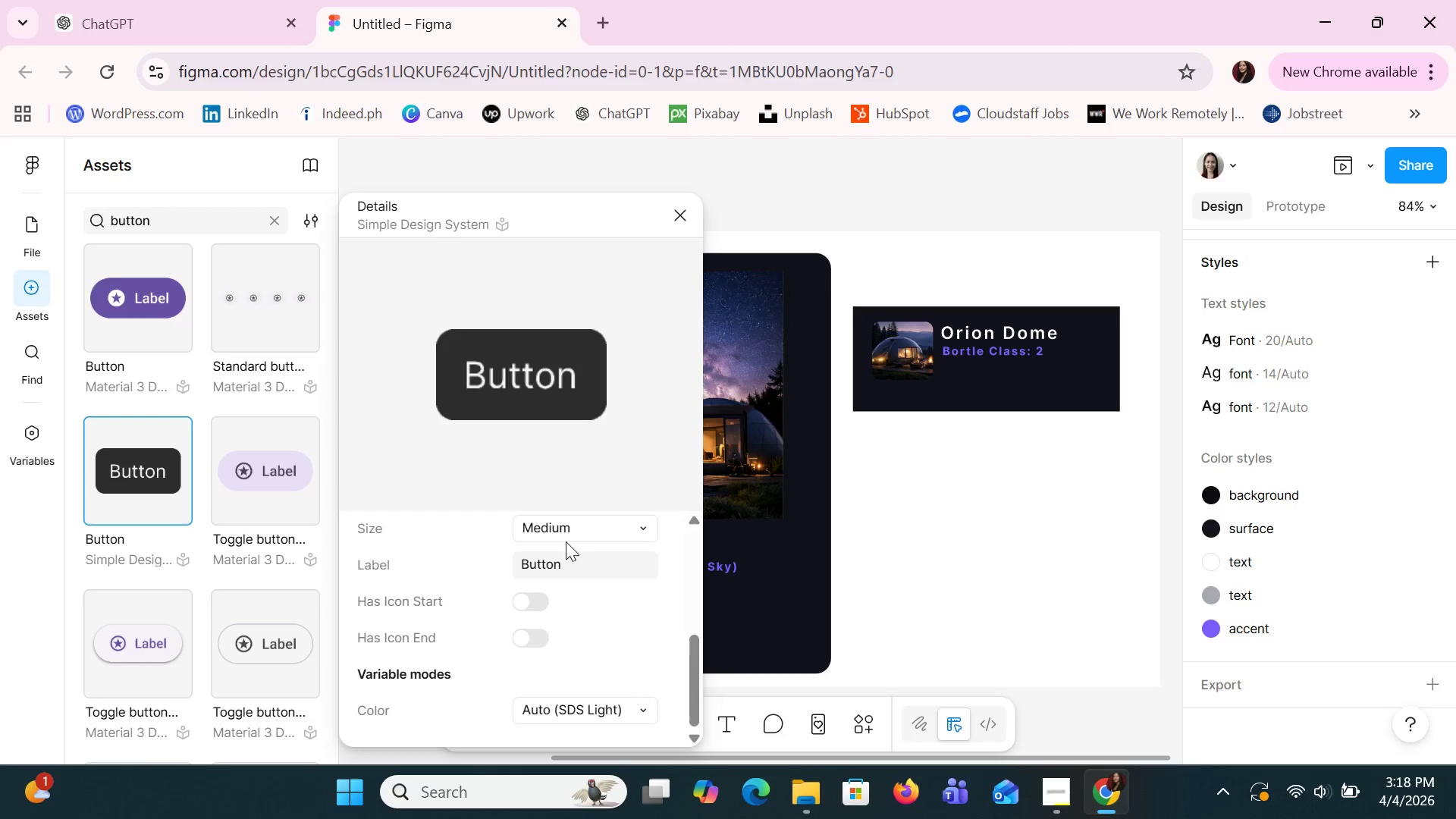 
scroll: coordinate [600, 695], scroll_direction: up, amount: 4.0
 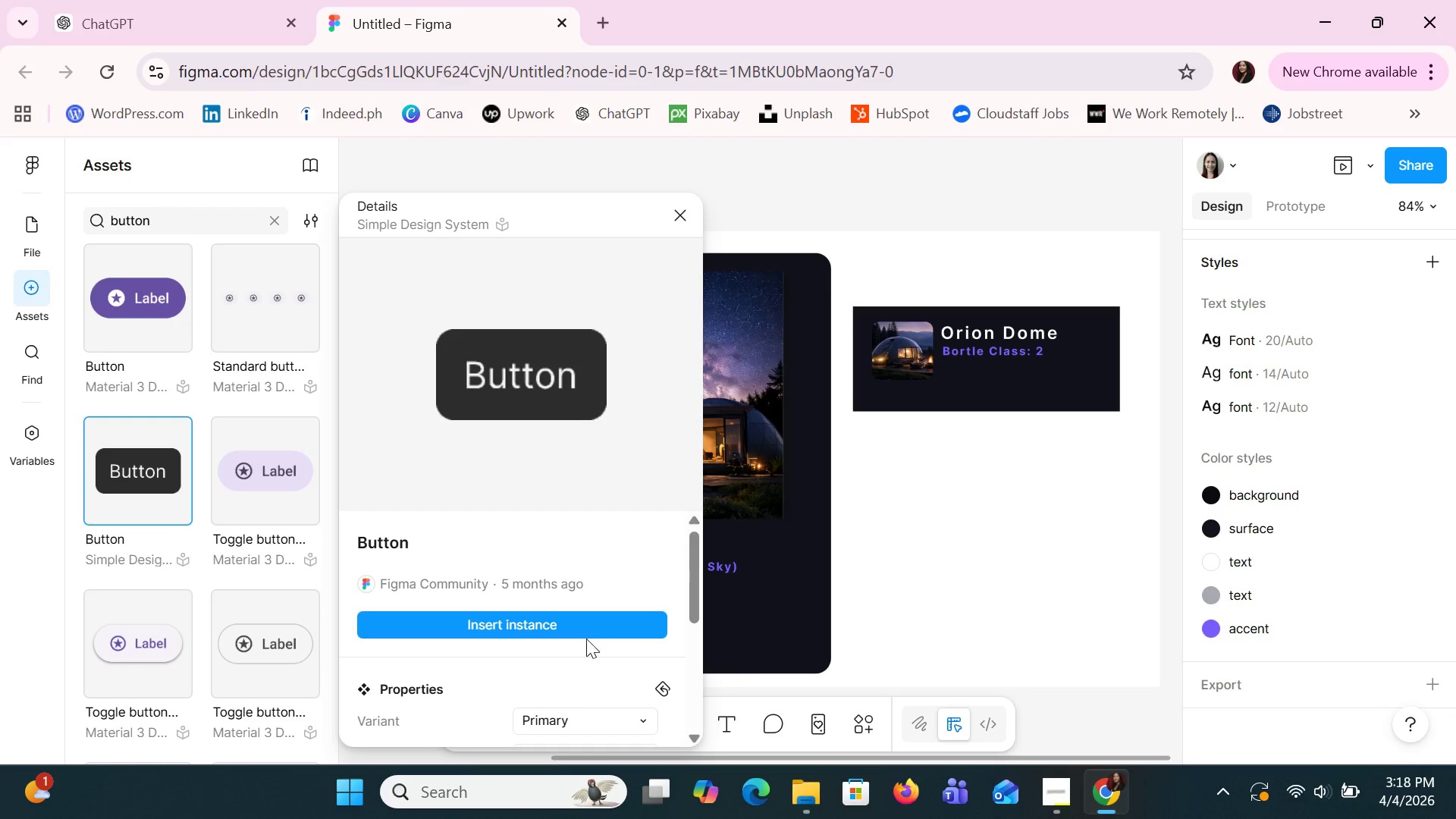 
left_click([584, 631])
 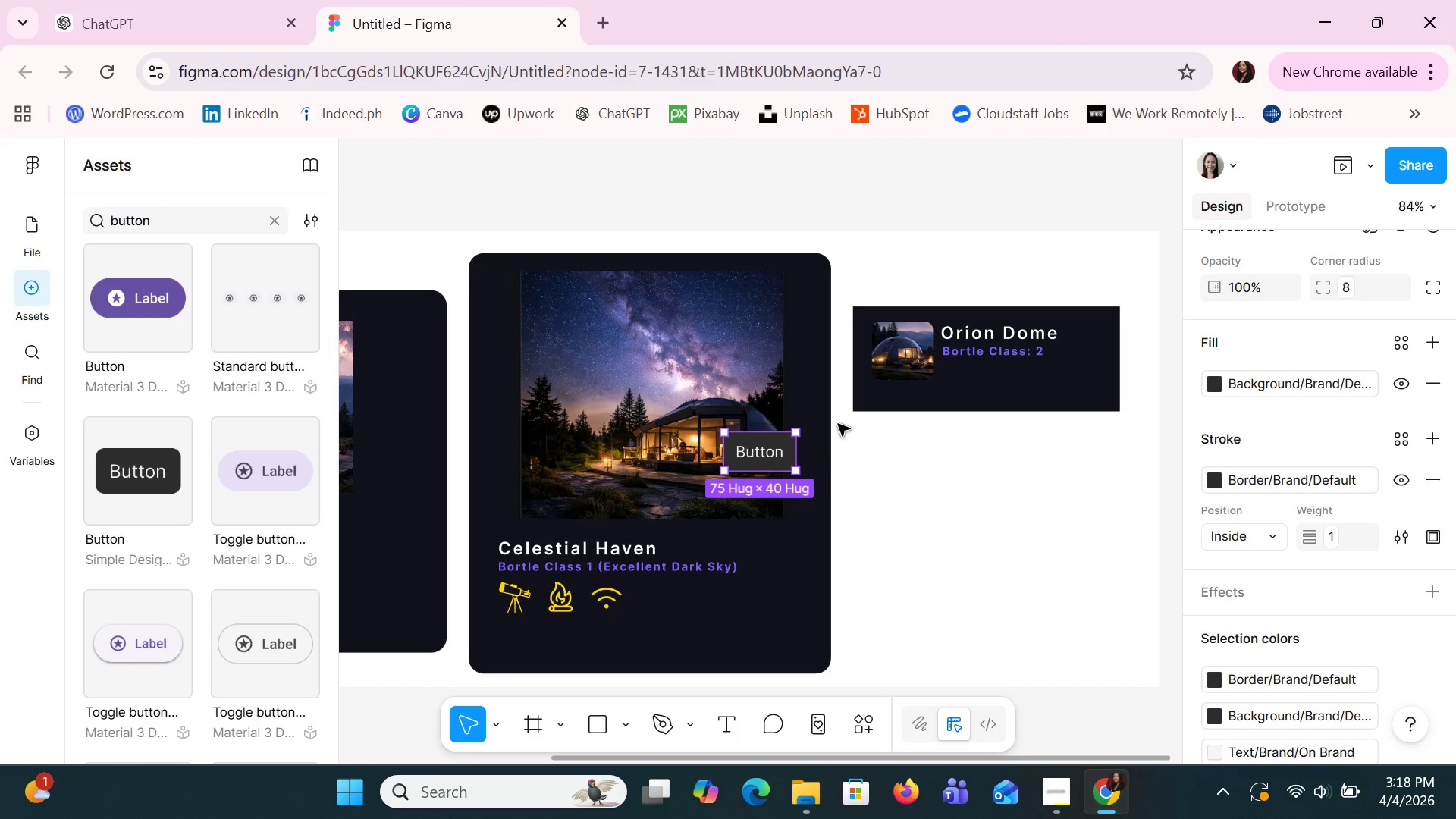 
left_click_drag(start_coordinate=[767, 450], to_coordinate=[651, 629])
 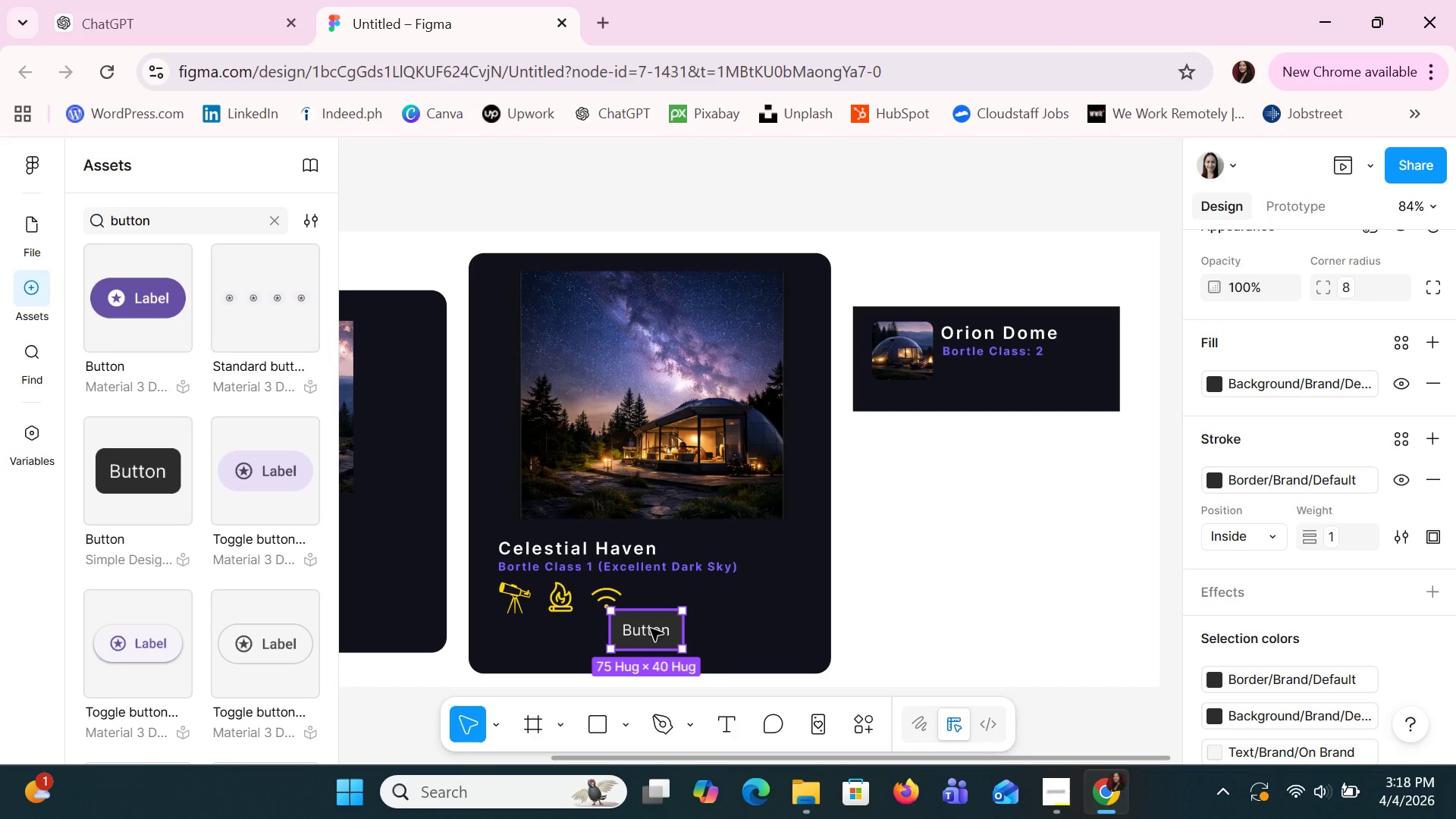 
left_click_drag(start_coordinate=[651, 629], to_coordinate=[622, 629])
 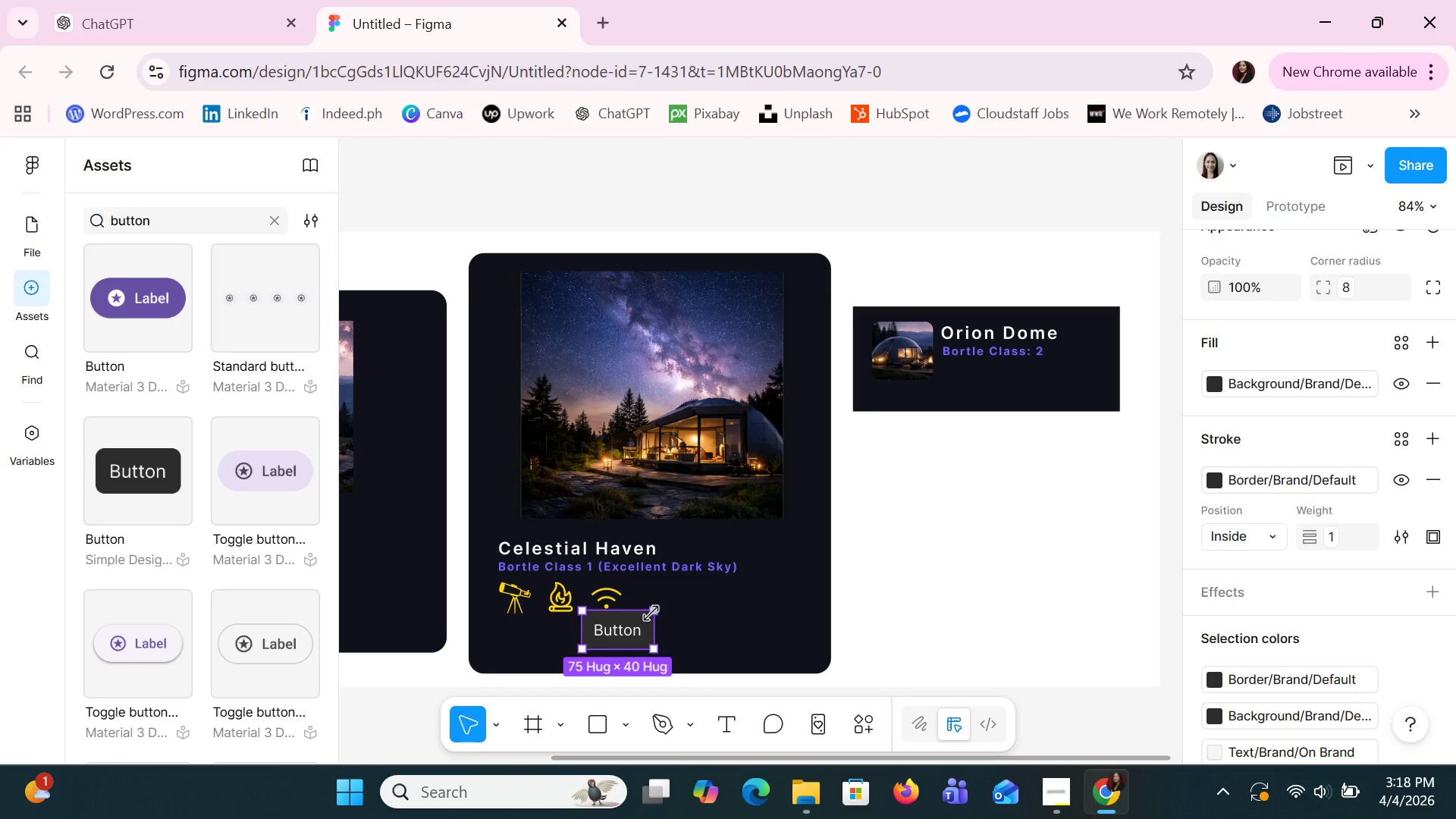 
left_click_drag(start_coordinate=[651, 613], to_coordinate=[631, 617])
 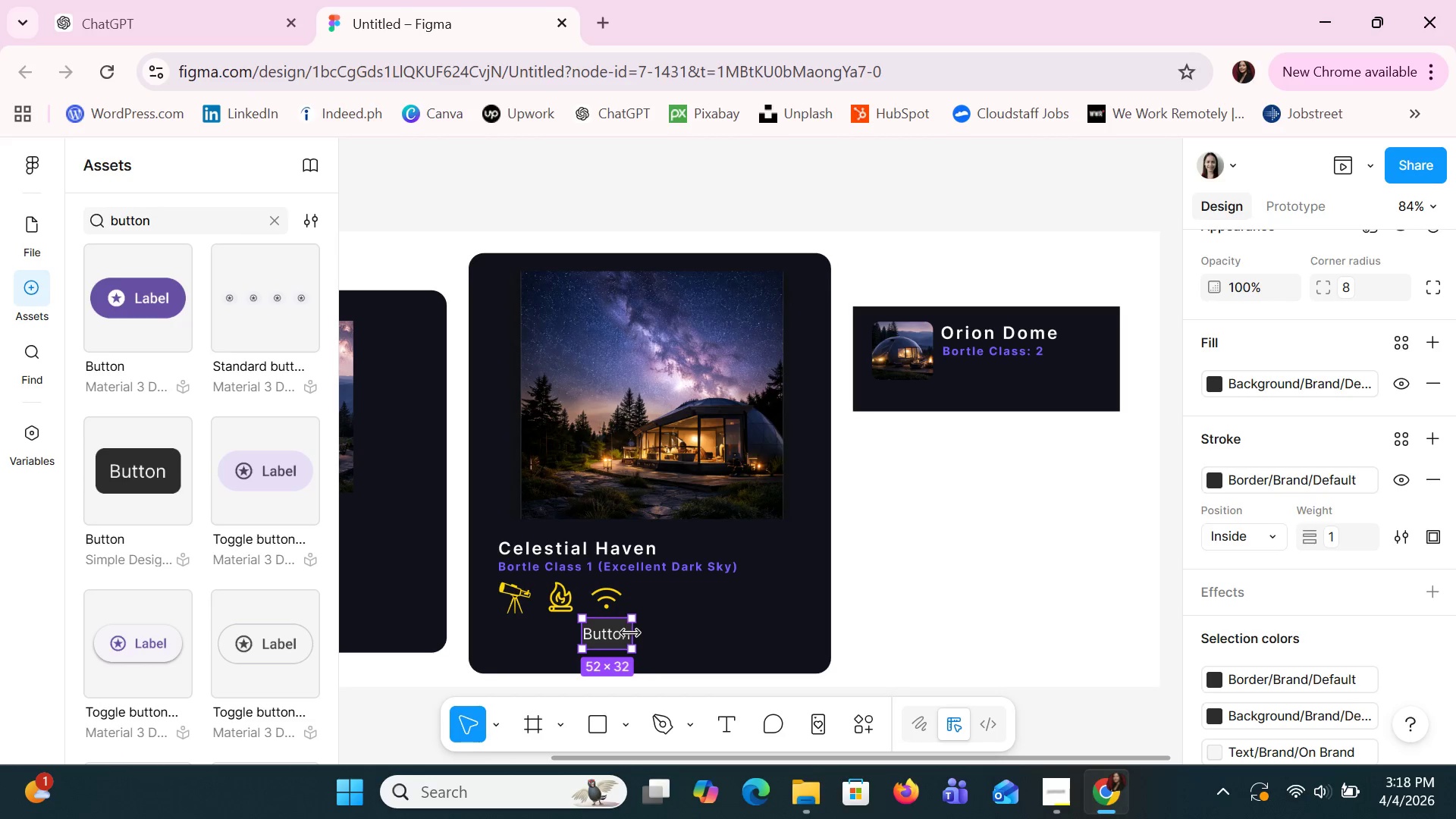 
left_click_drag(start_coordinate=[630, 633], to_coordinate=[761, 645])
 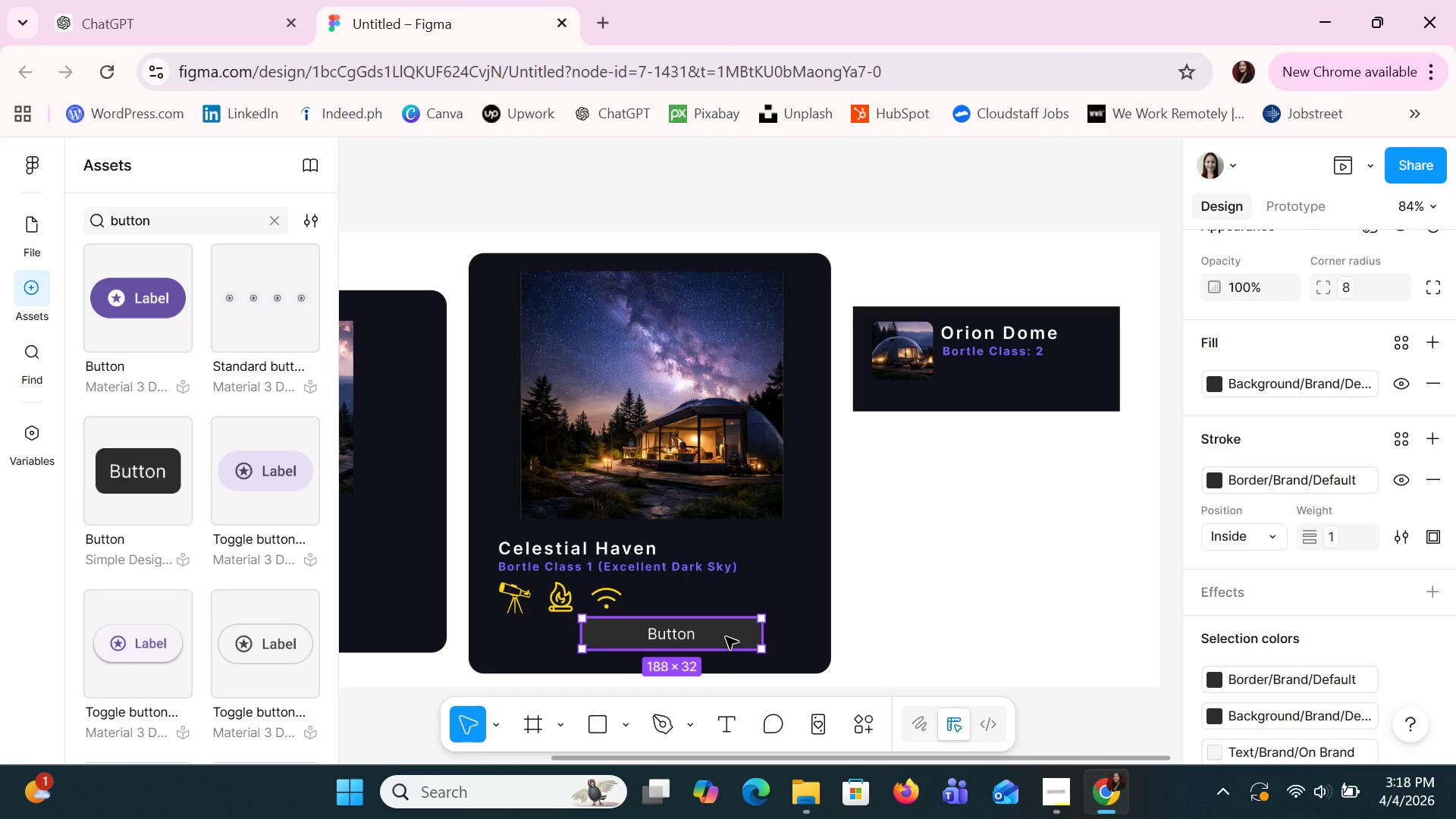 
left_click_drag(start_coordinate=[724, 637], to_coordinate=[651, 642])
 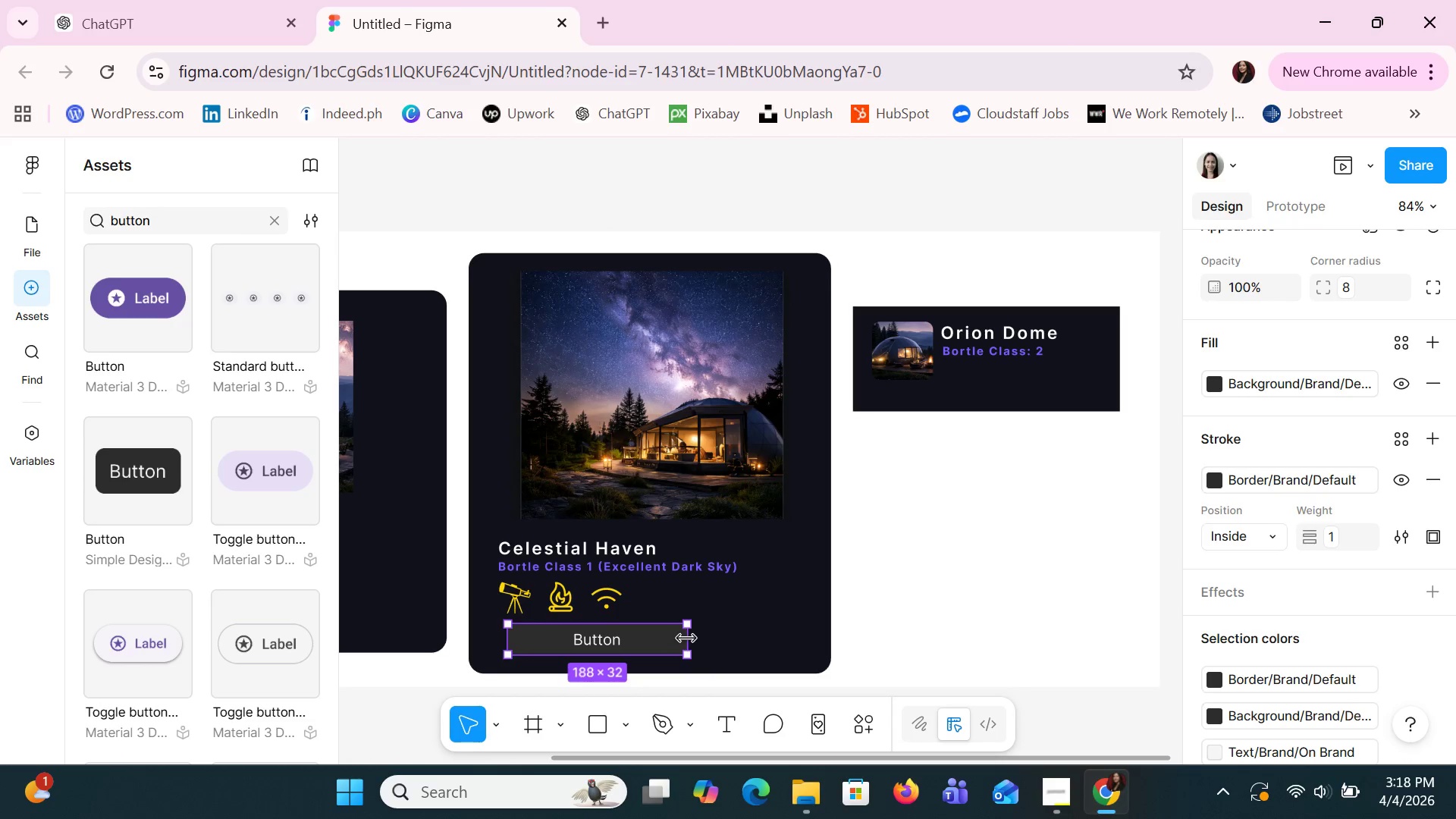 
left_click_drag(start_coordinate=[688, 637], to_coordinate=[797, 650])
 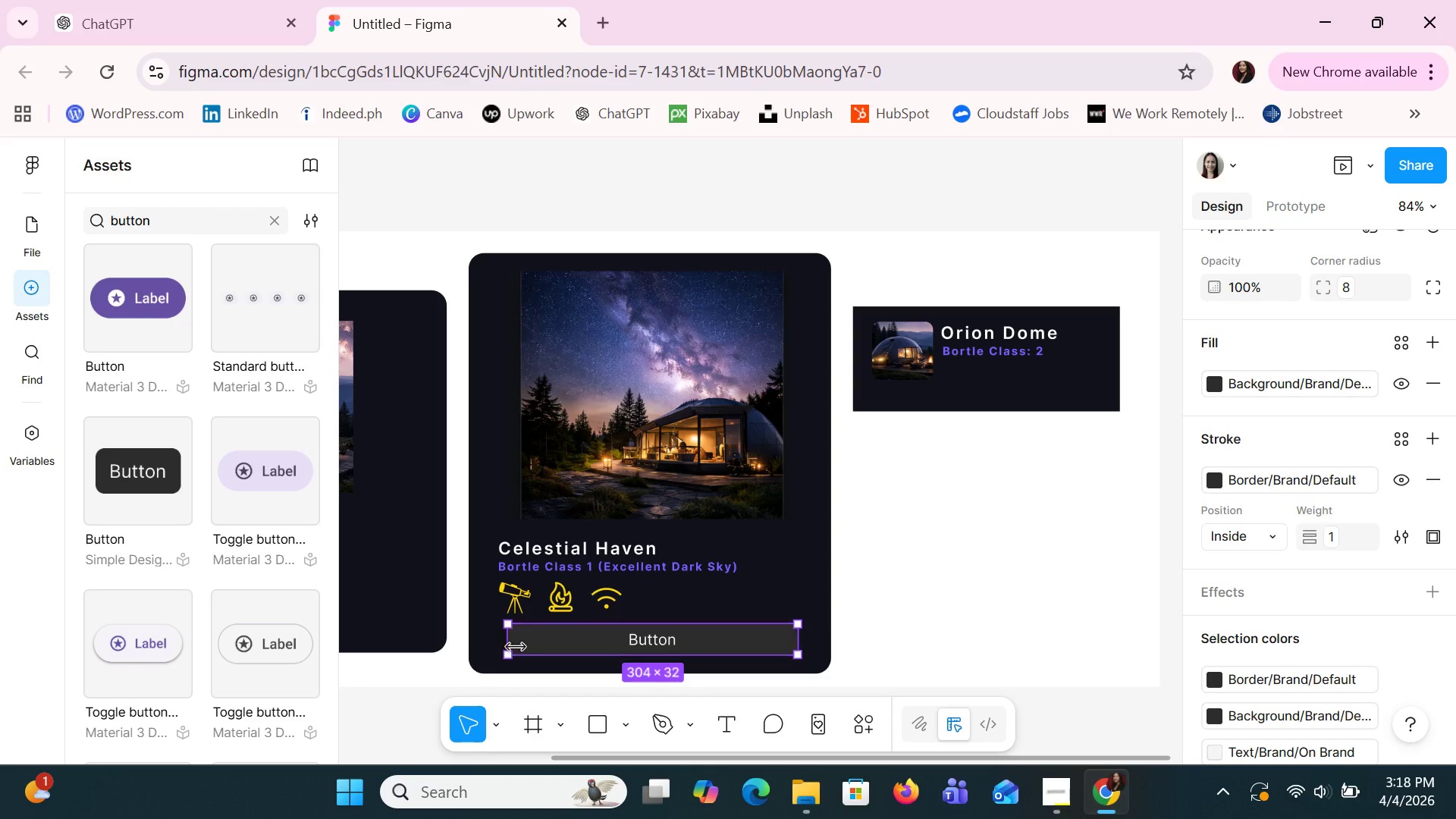 
left_click_drag(start_coordinate=[511, 643], to_coordinate=[497, 643])
 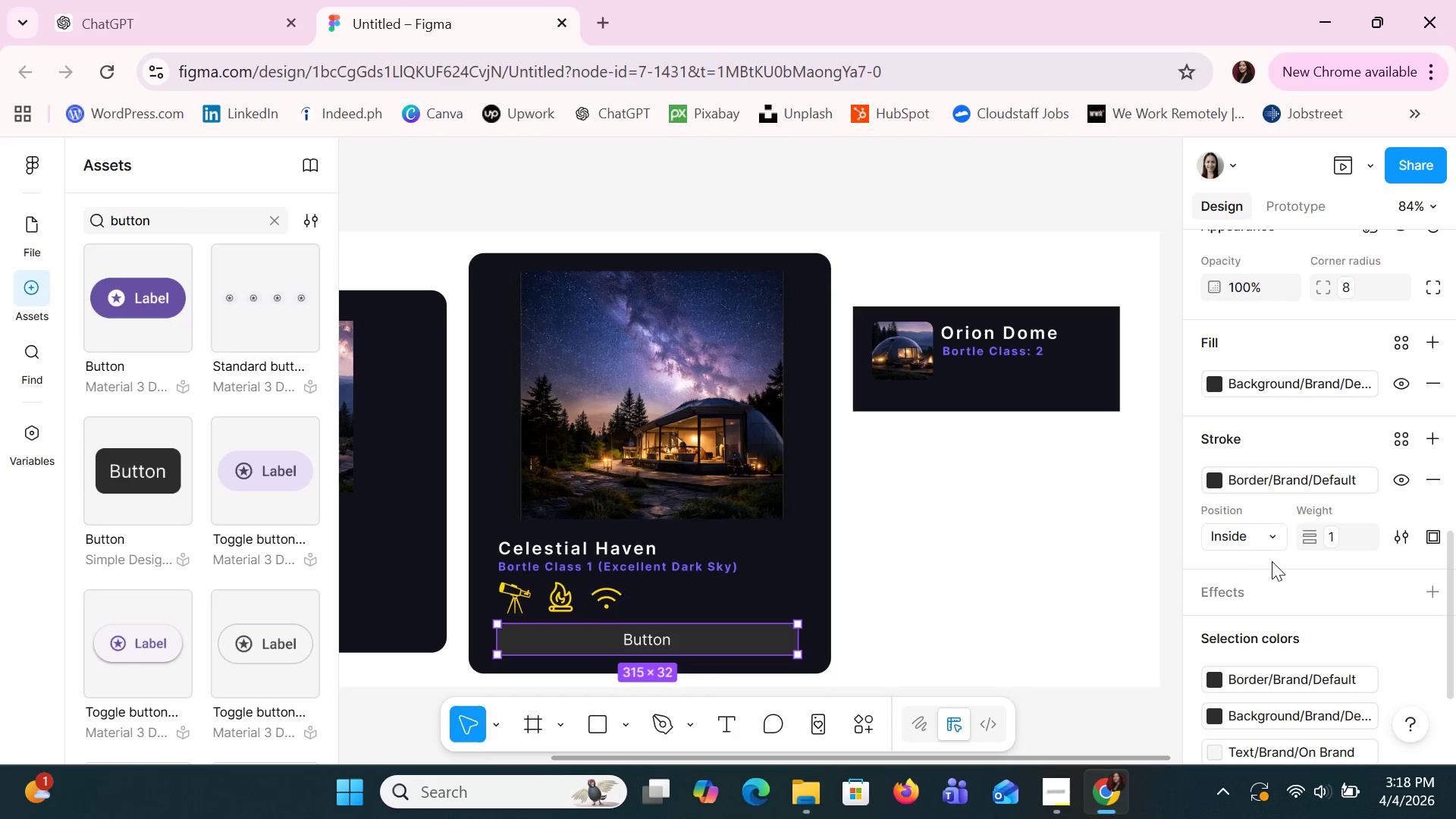 
scroll: coordinate [1273, 561], scroll_direction: none, amount: 0.0
 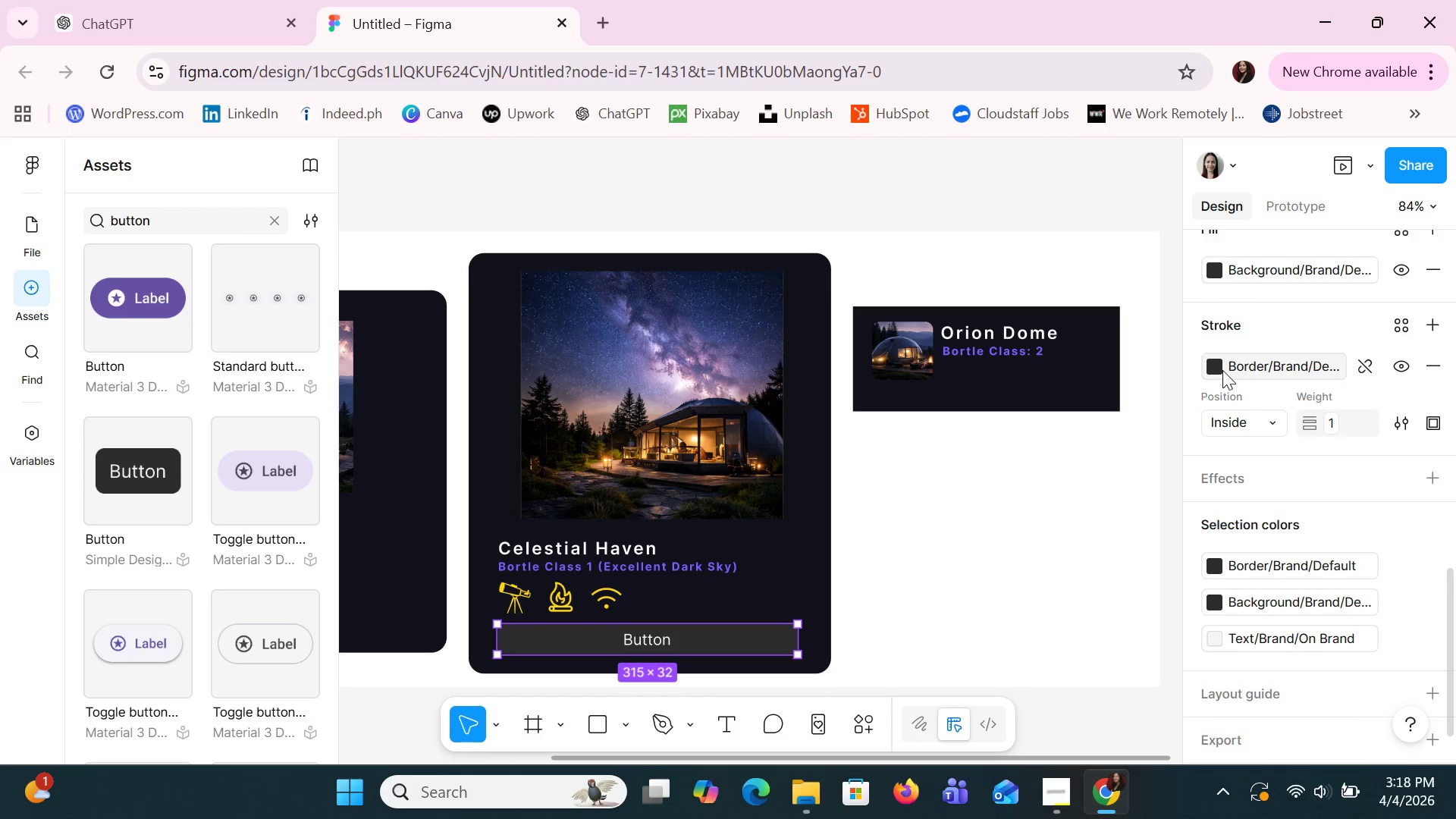 
left_click([1220, 269])
 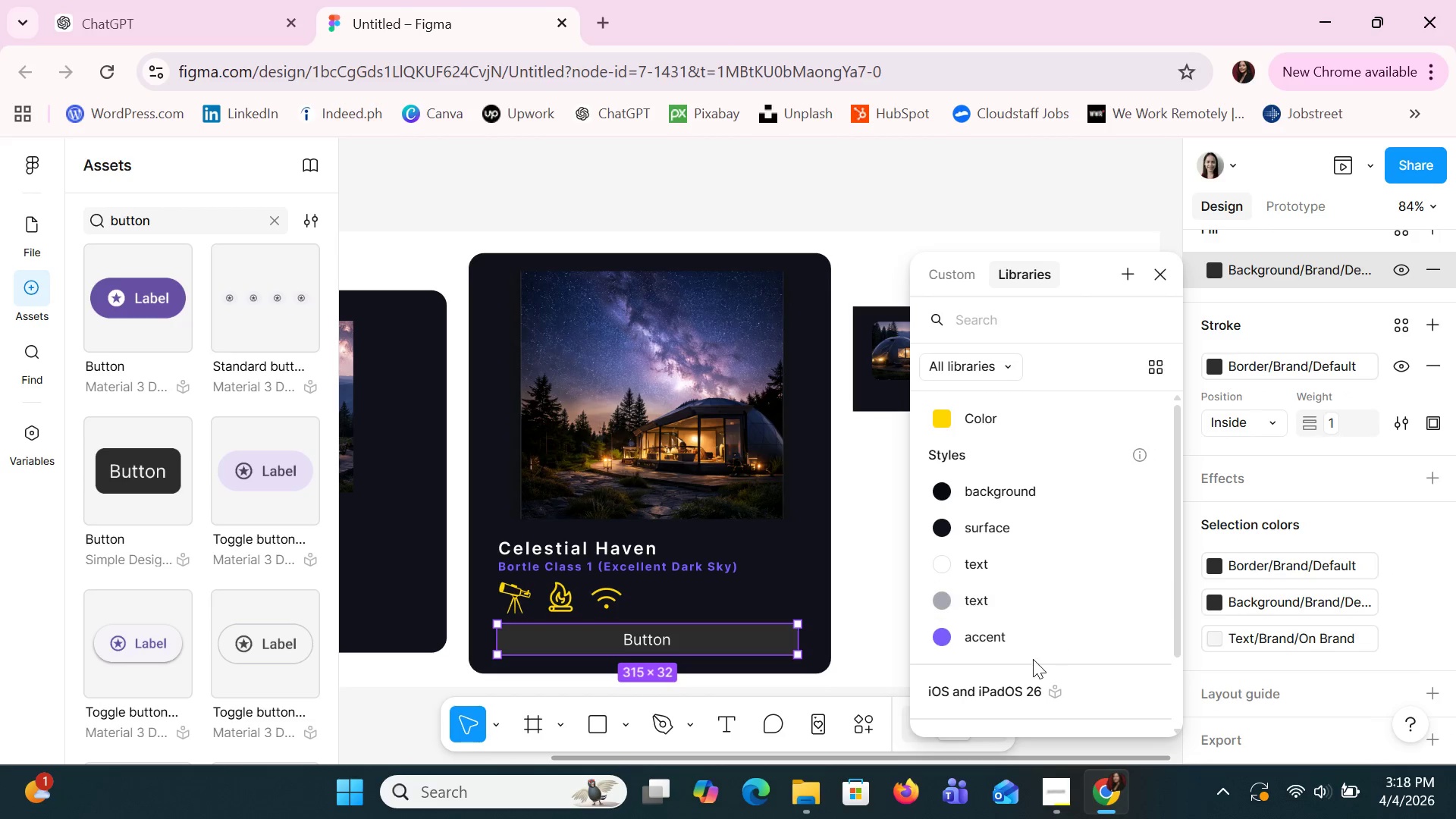 
left_click([1010, 639])
 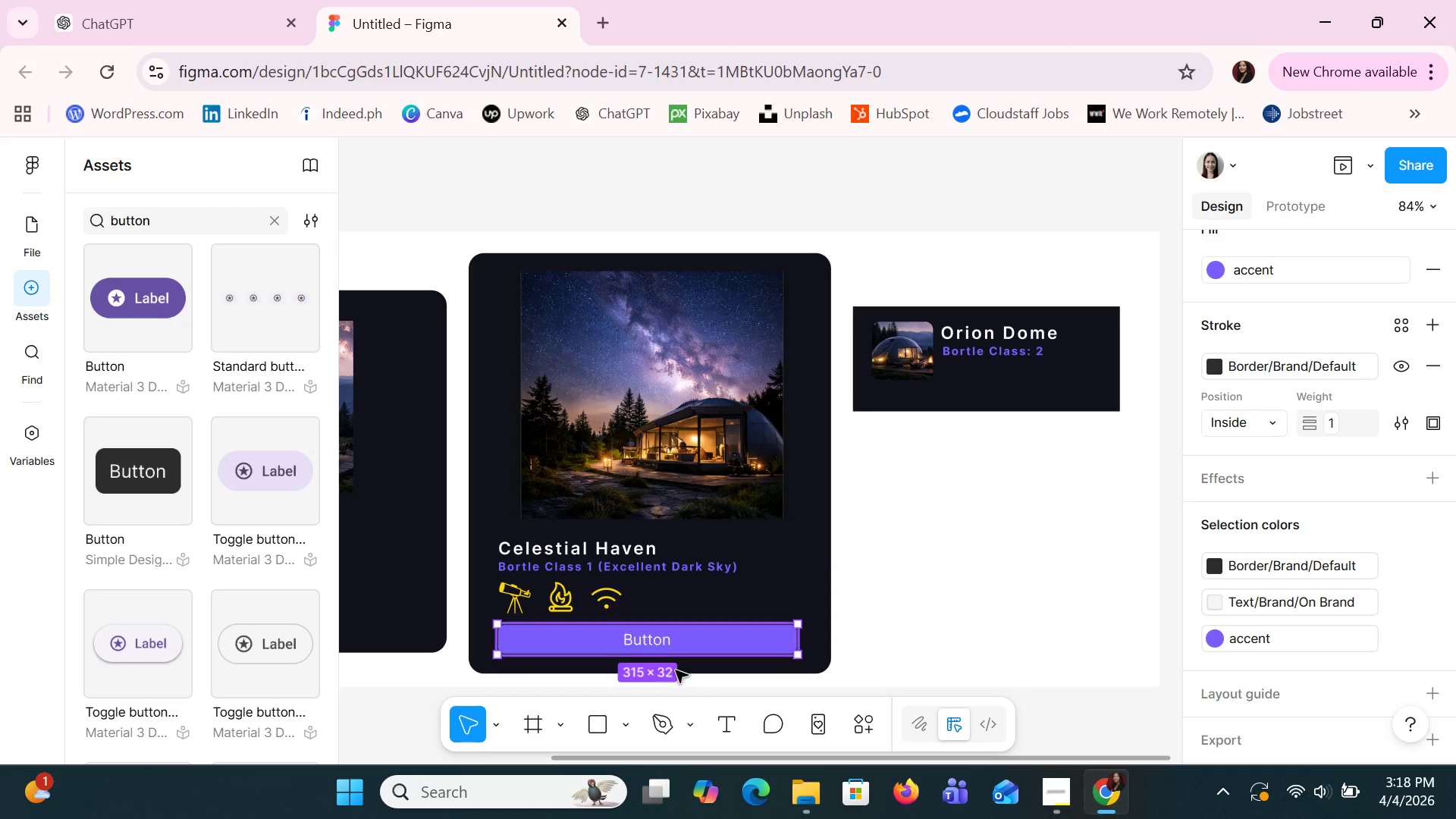 
double_click([654, 641])
 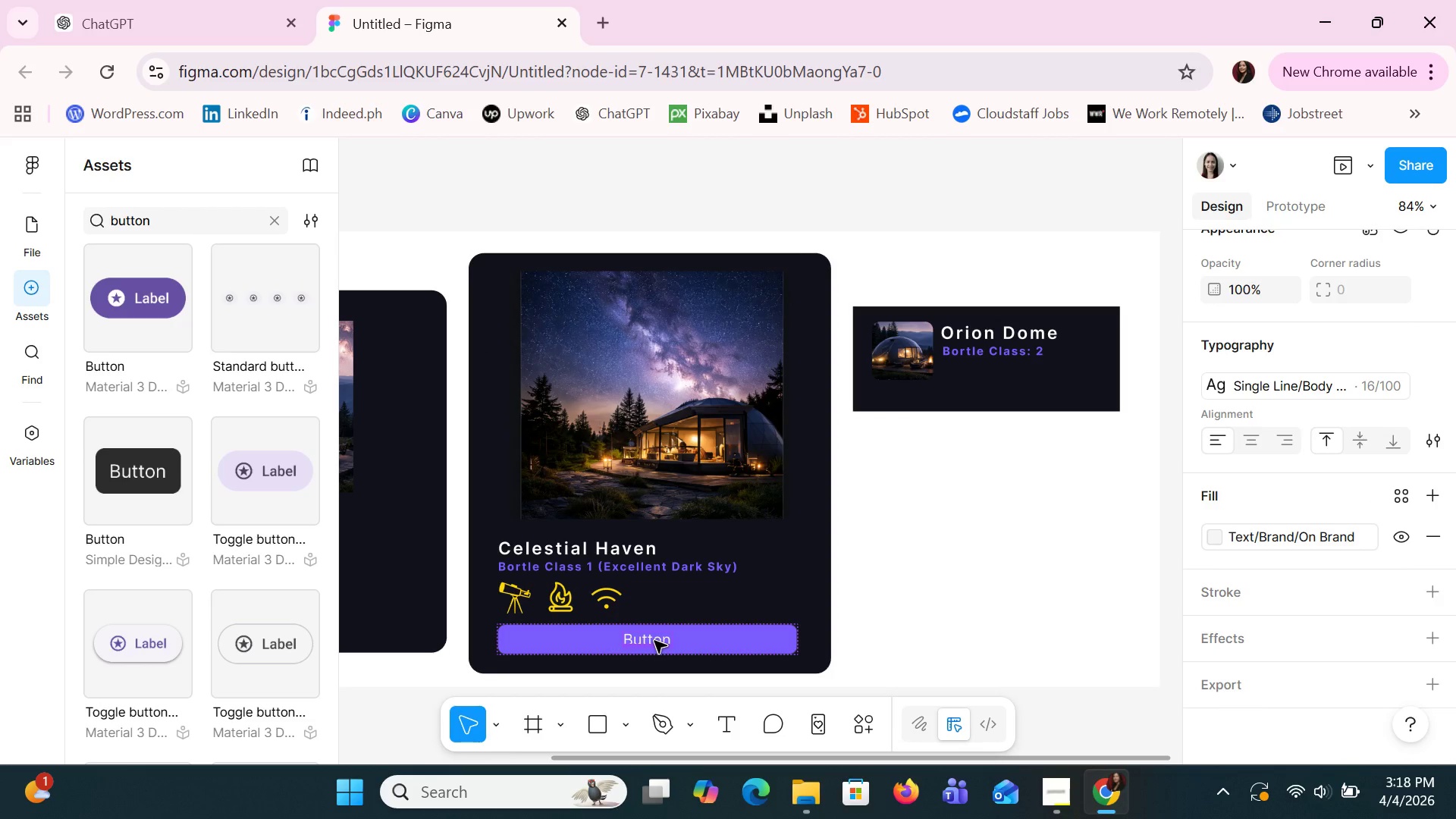 
double_click([654, 641])
 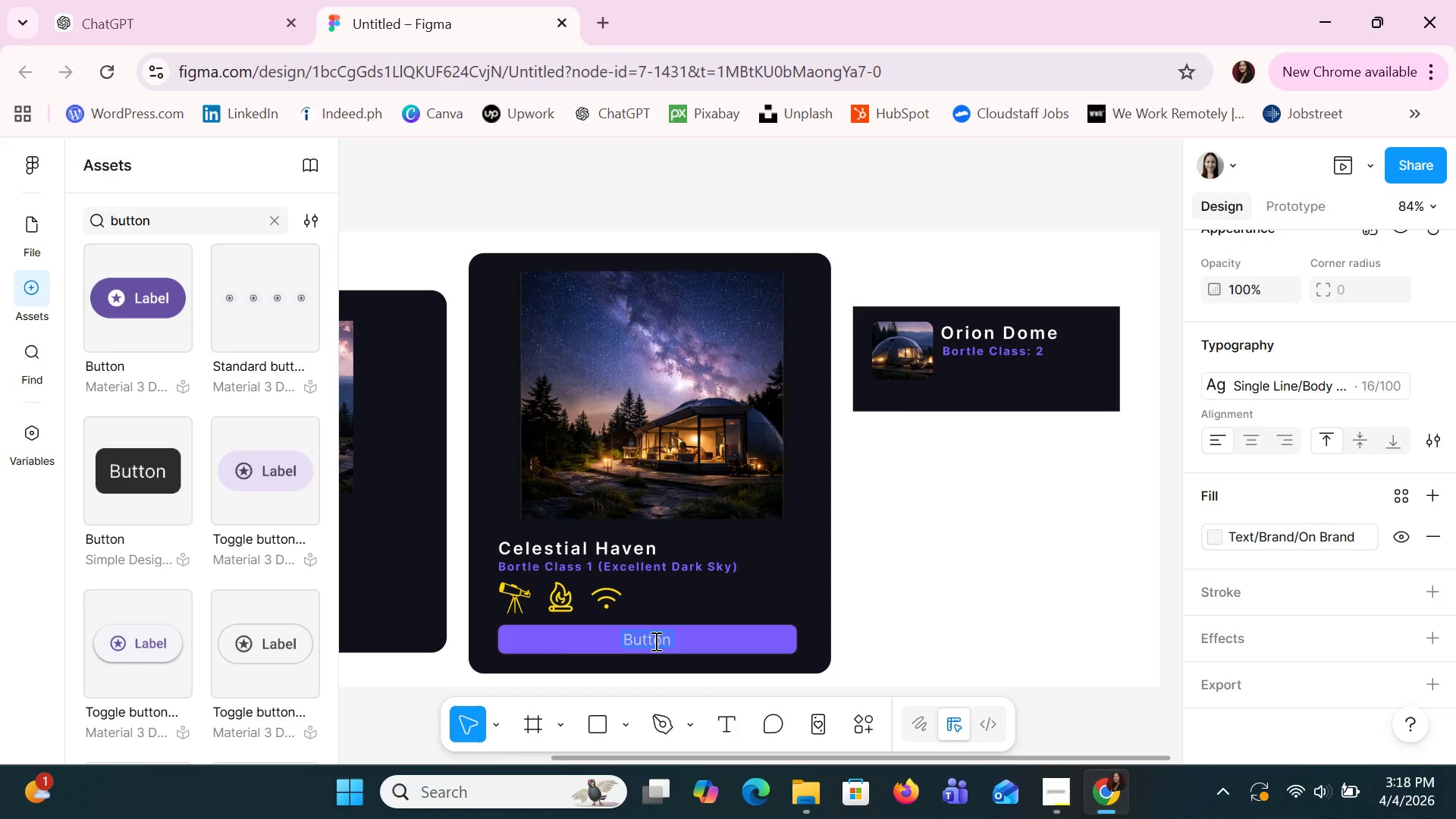 
type(Check AV)
key(Backspace)
type(vailability)
 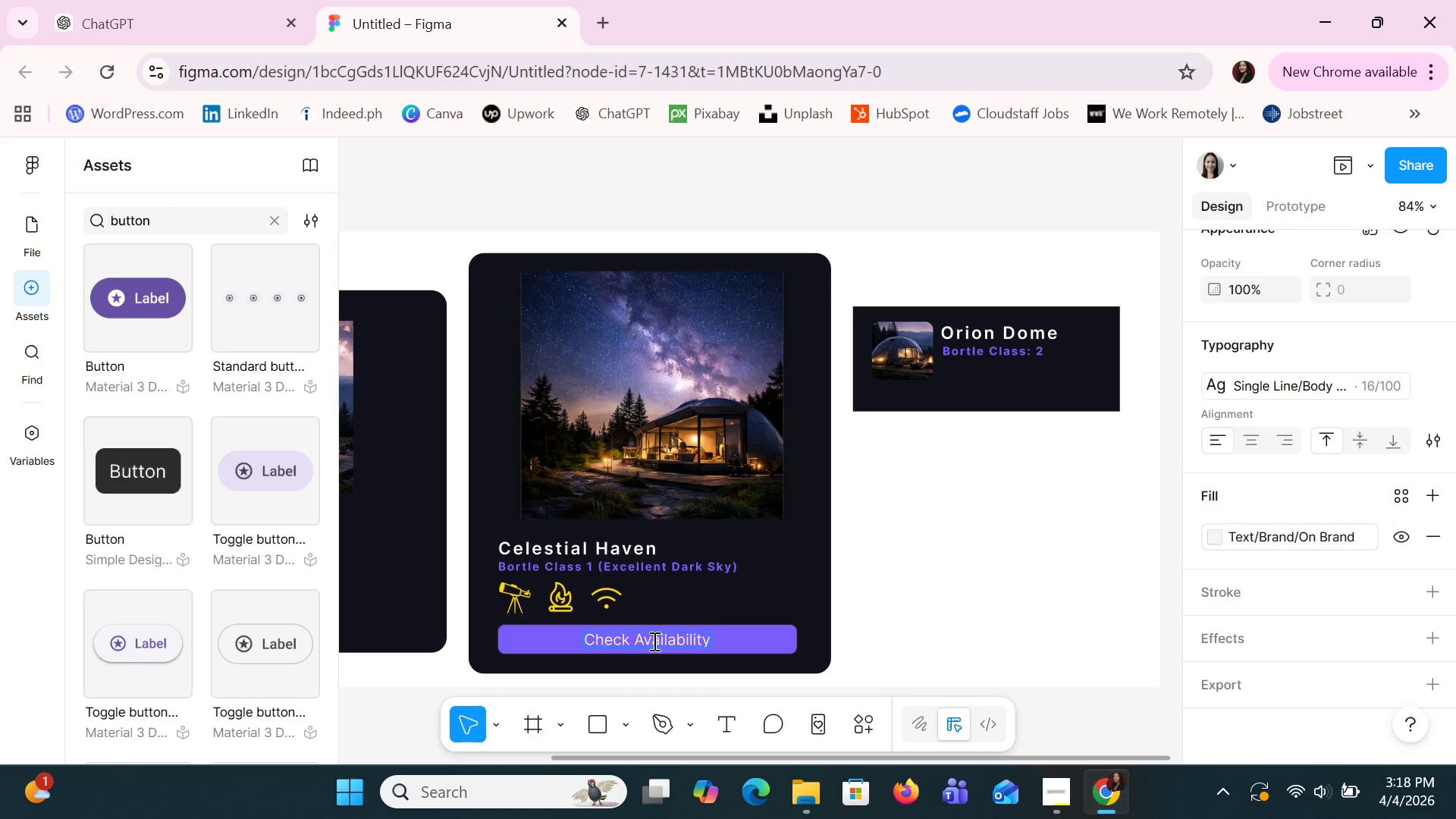 
left_click([985, 548])
 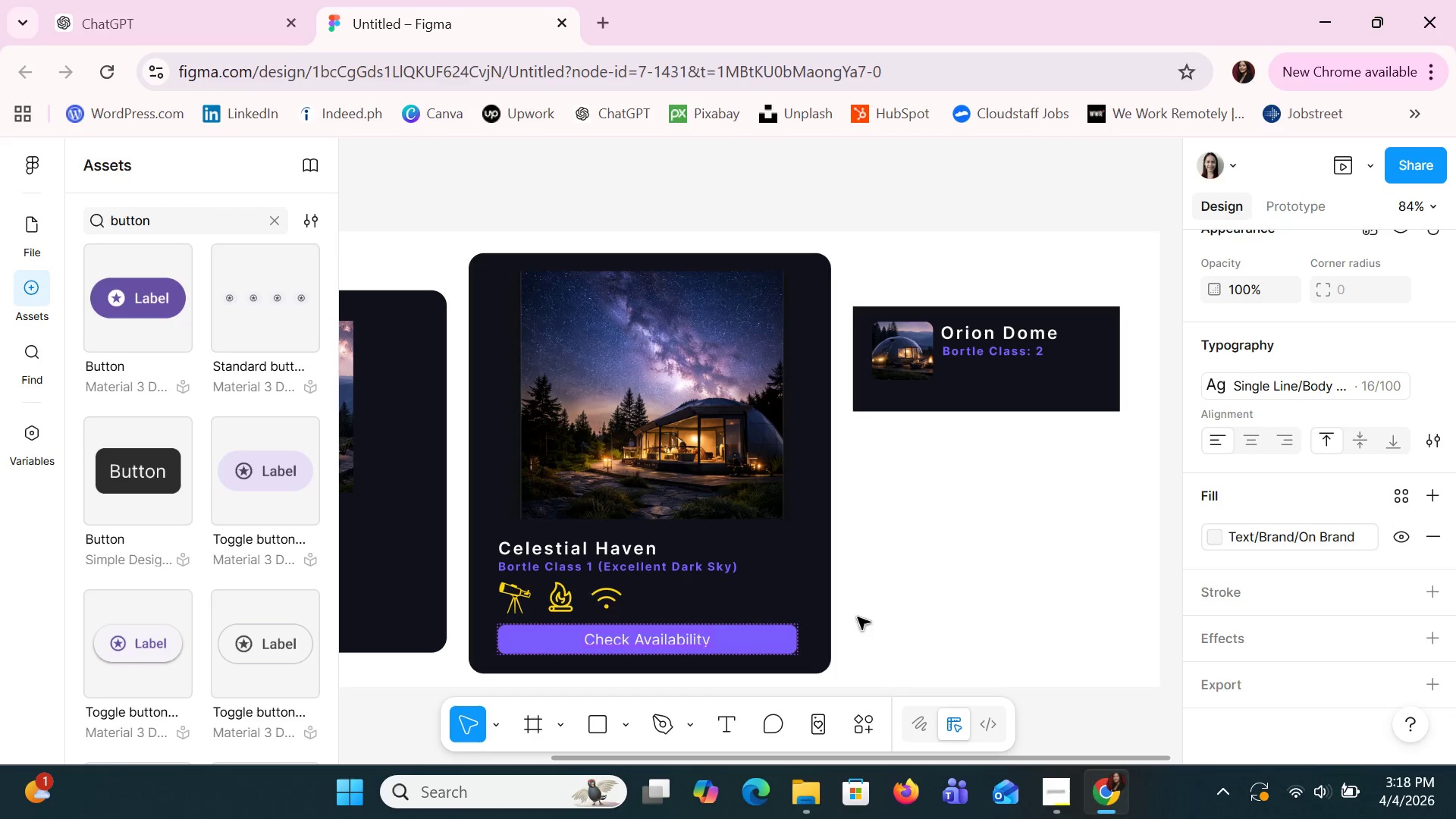 
left_click([783, 631])
 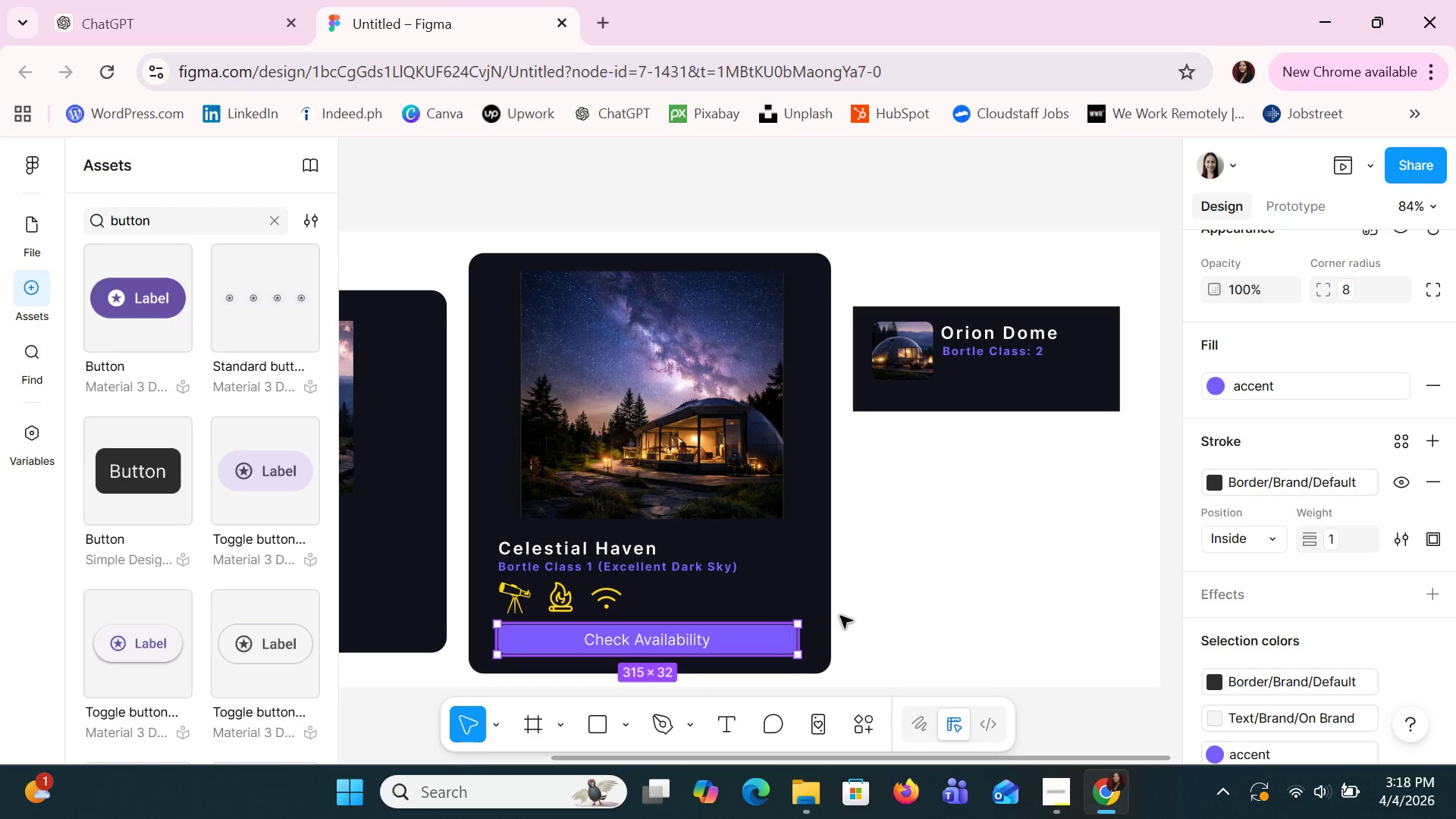 
left_click([867, 604])
 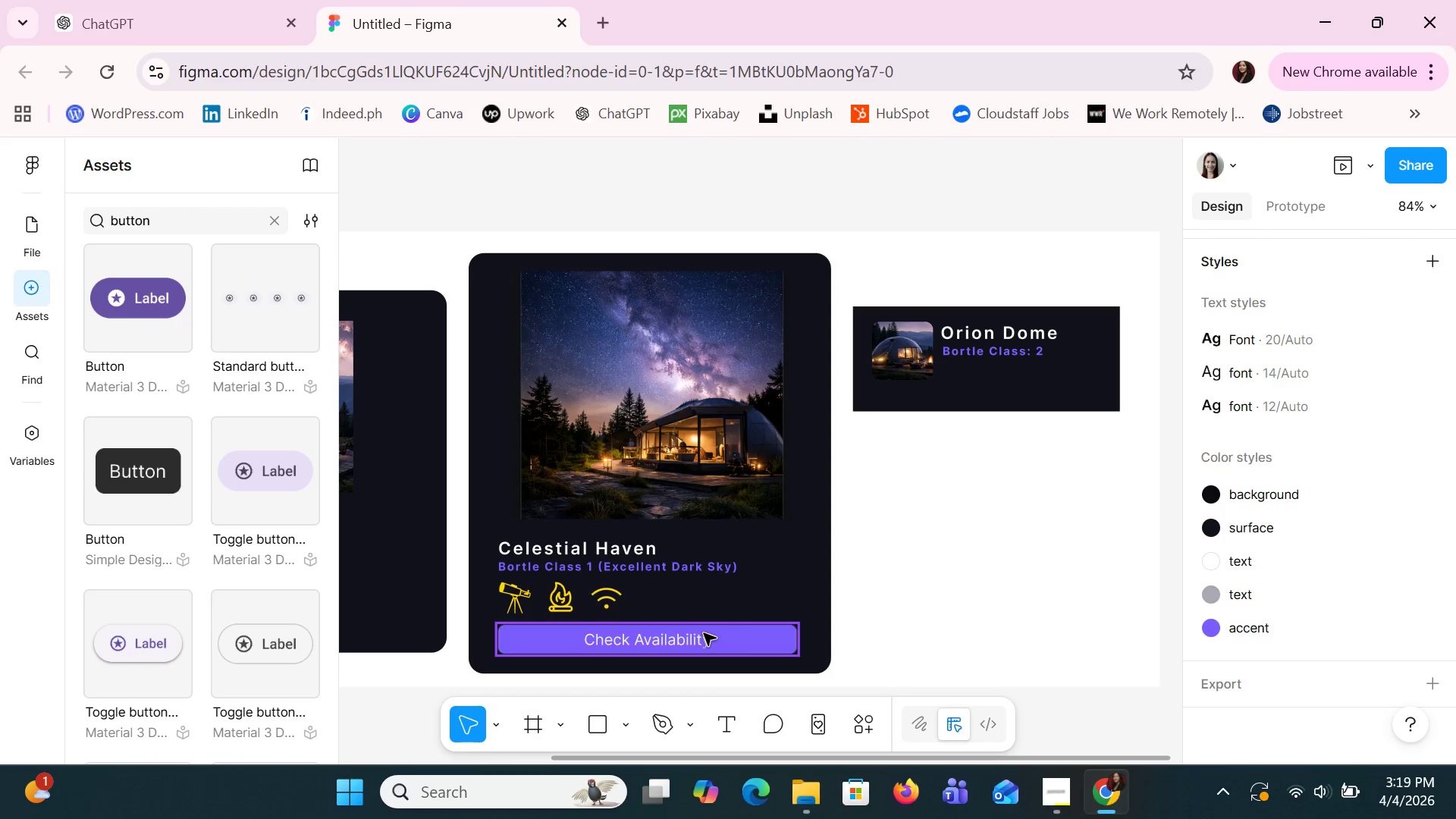 
left_click([950, 571])
 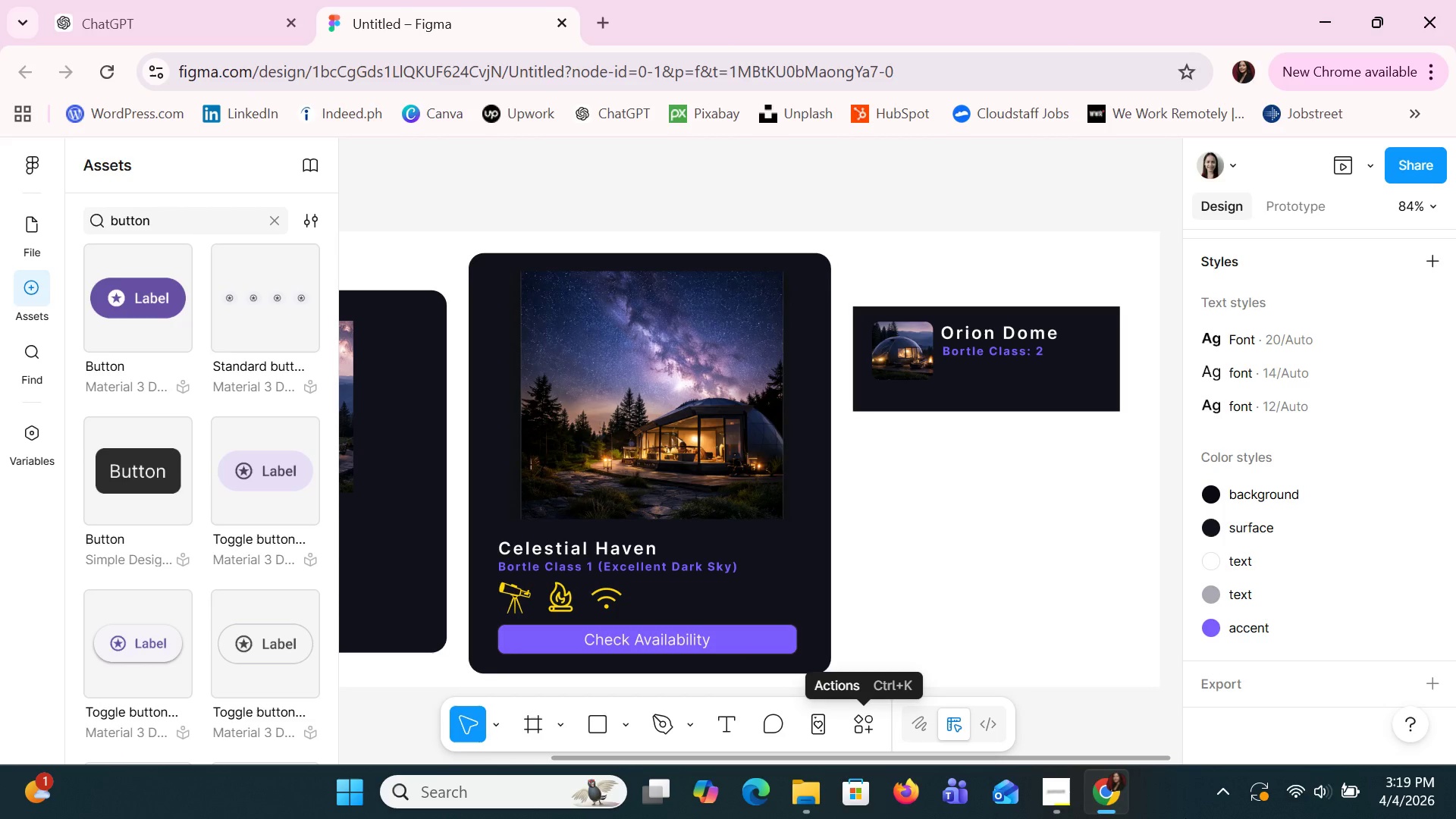 
wait(45.02)
 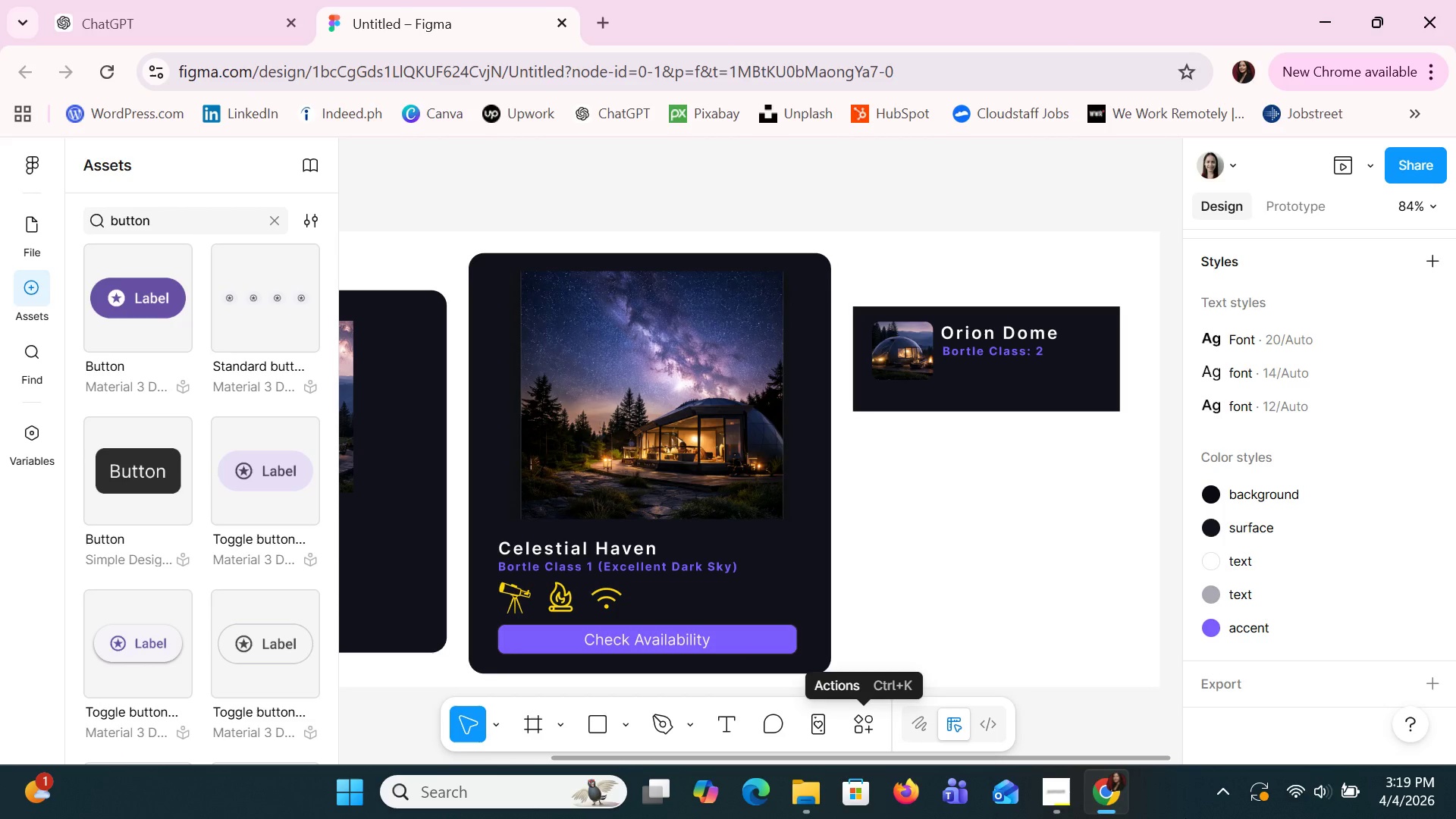 
key(Alt+AltLeft)
 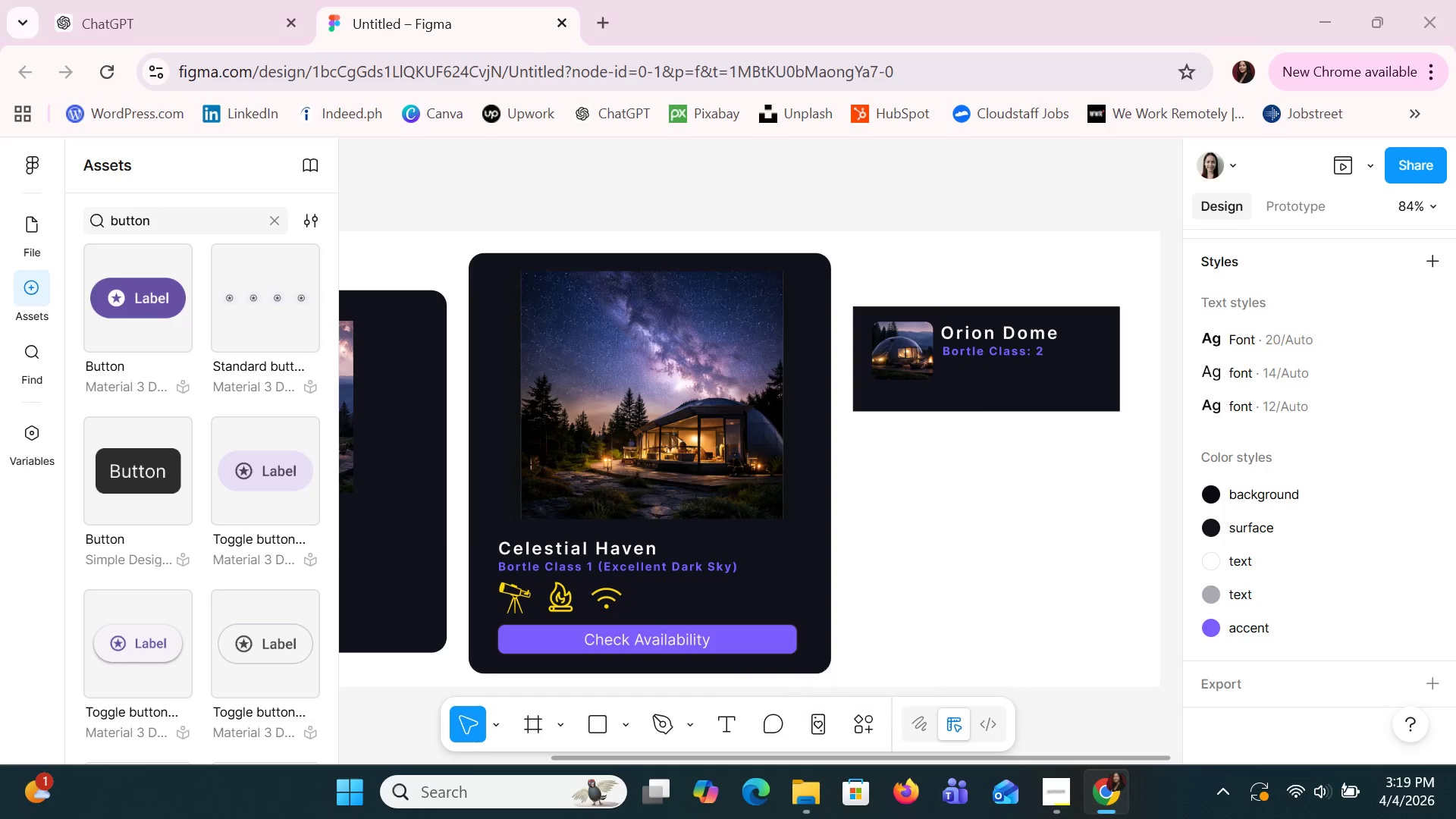 
key(Alt+Tab)